 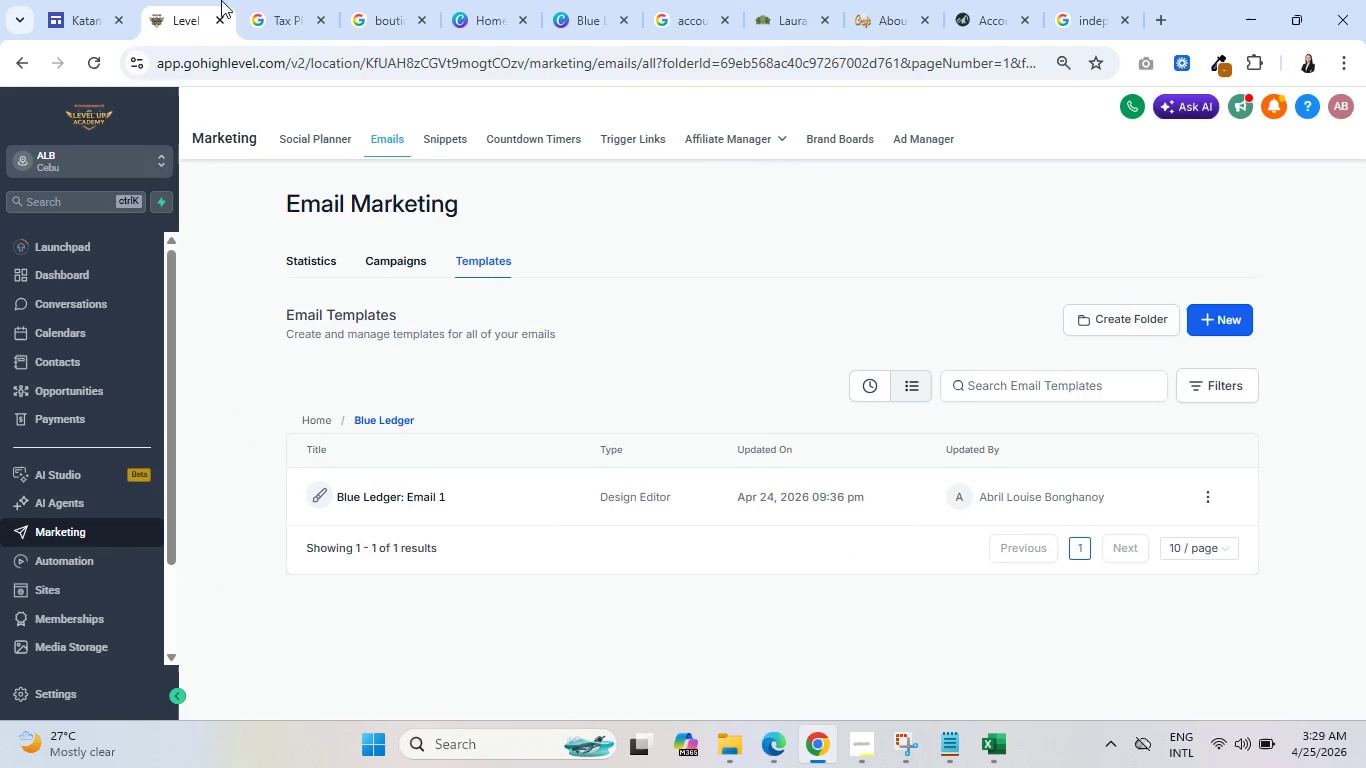 
left_click([301, 0])
 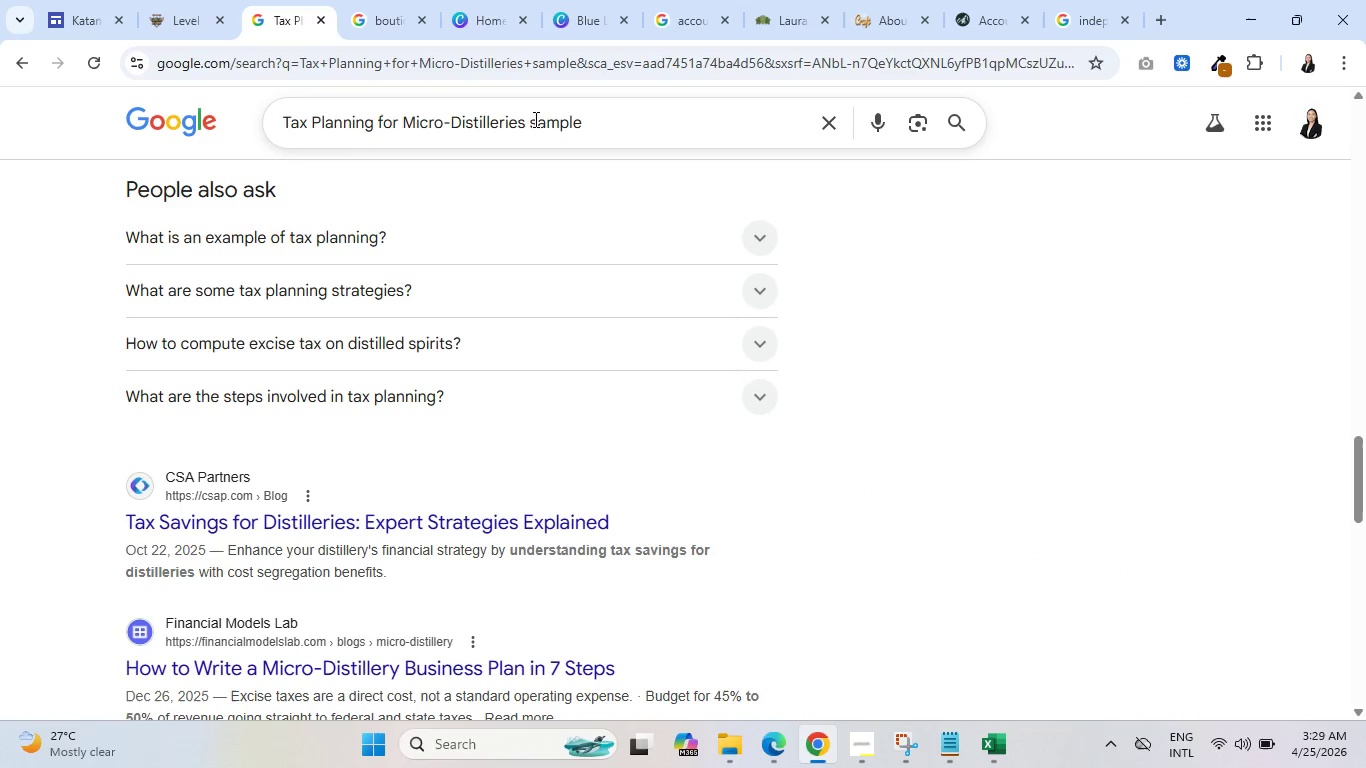 
left_click_drag(start_coordinate=[614, 113], to_coordinate=[272, 117])
 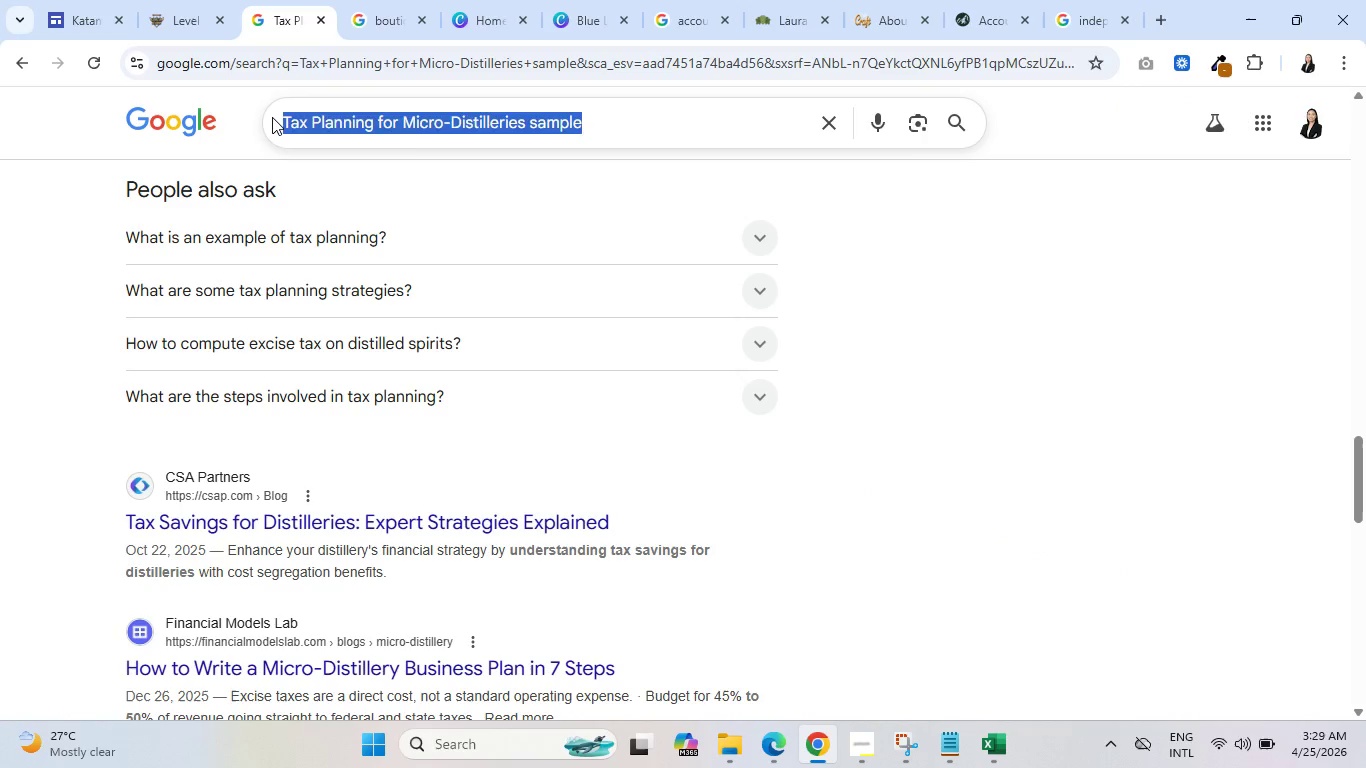 
key(Control+V)
 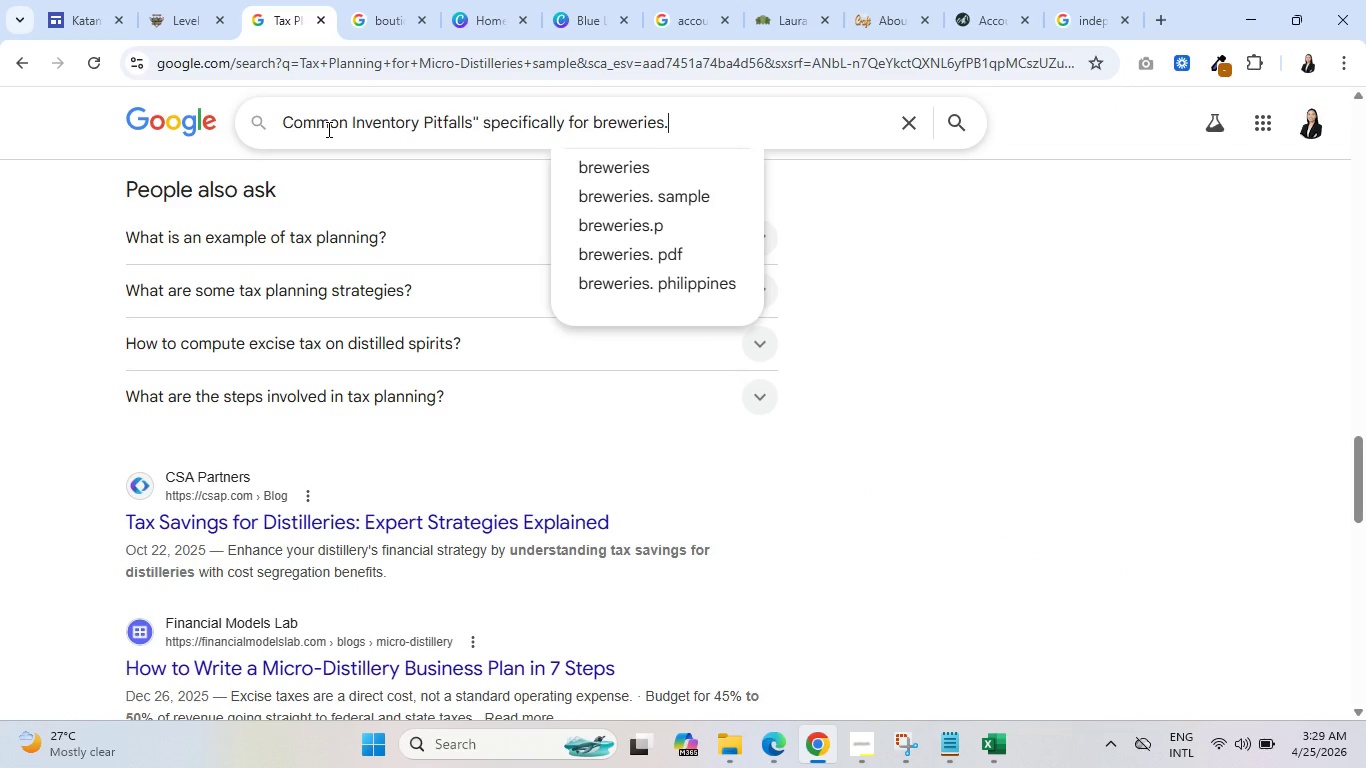 
key(Backspace)
 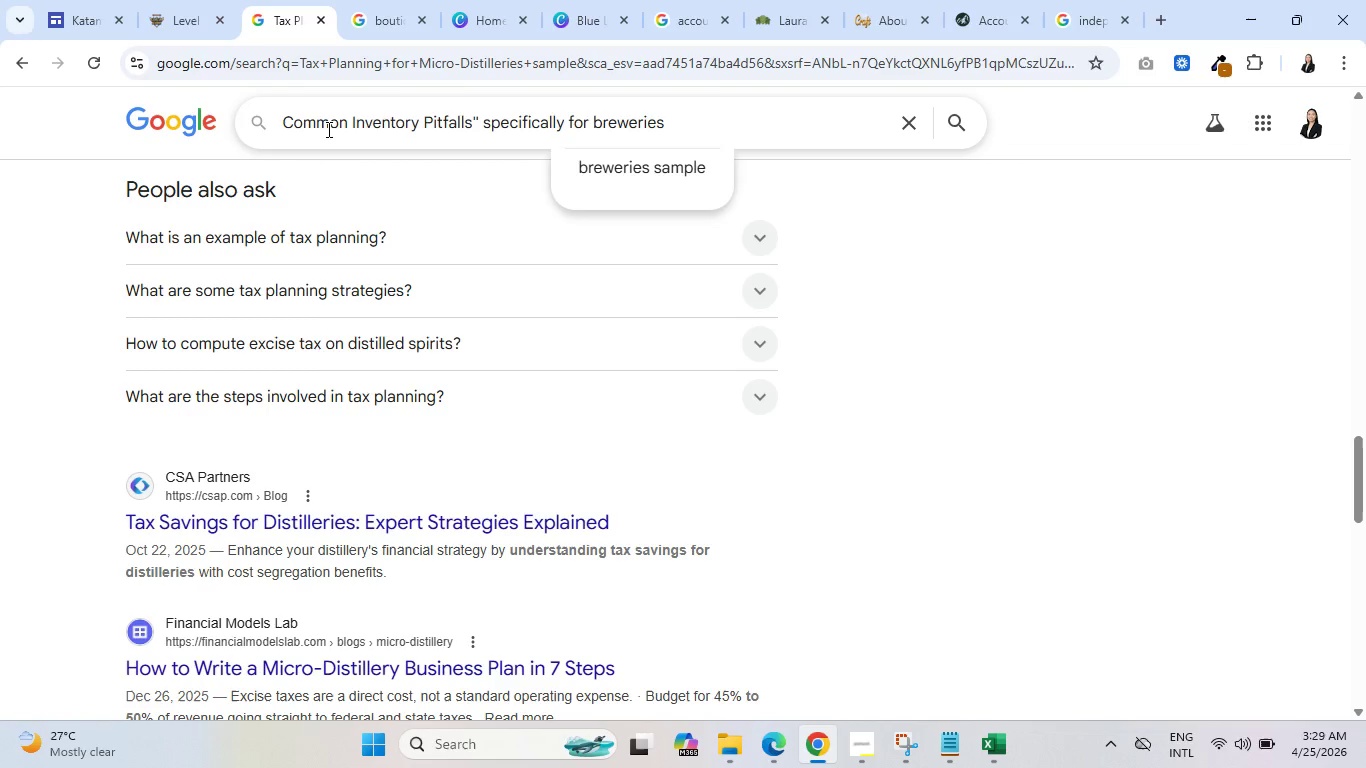 
key(Enter)
 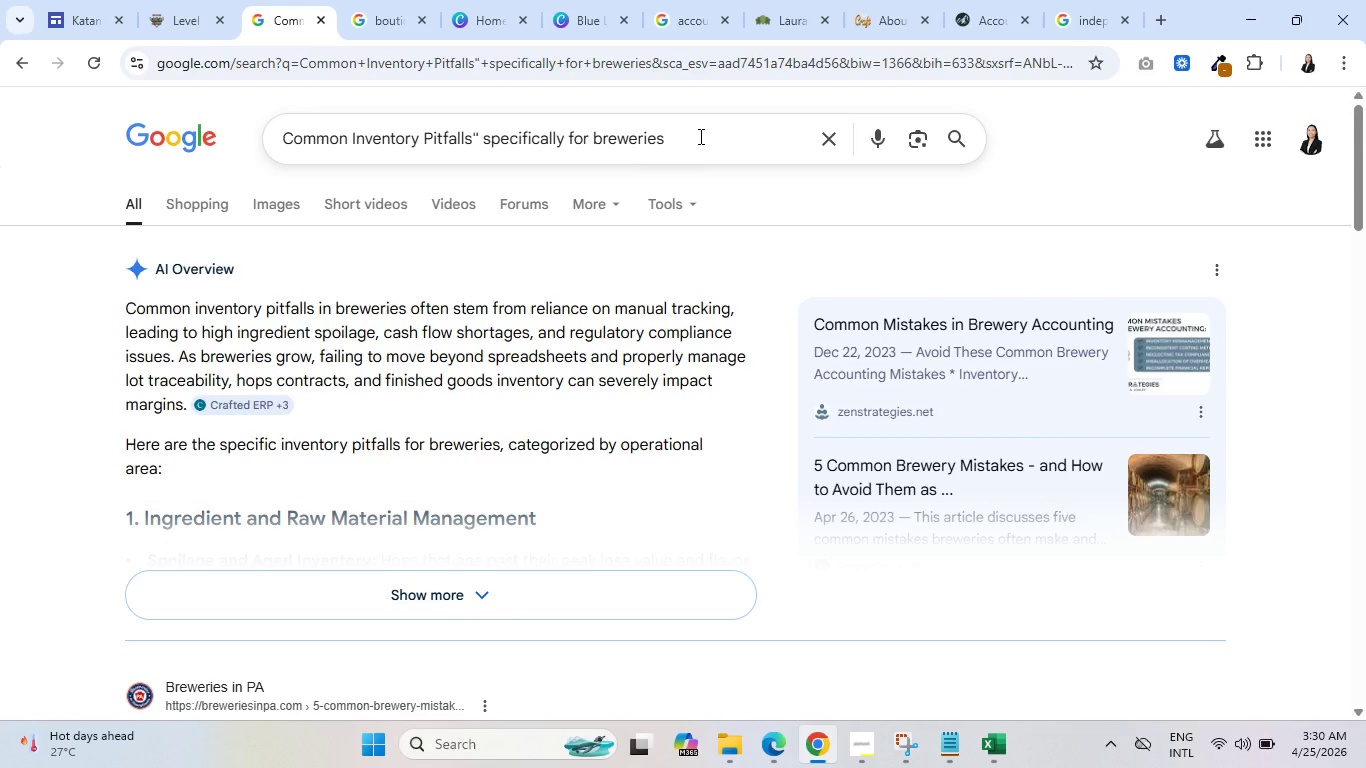 
wait(50.34)
 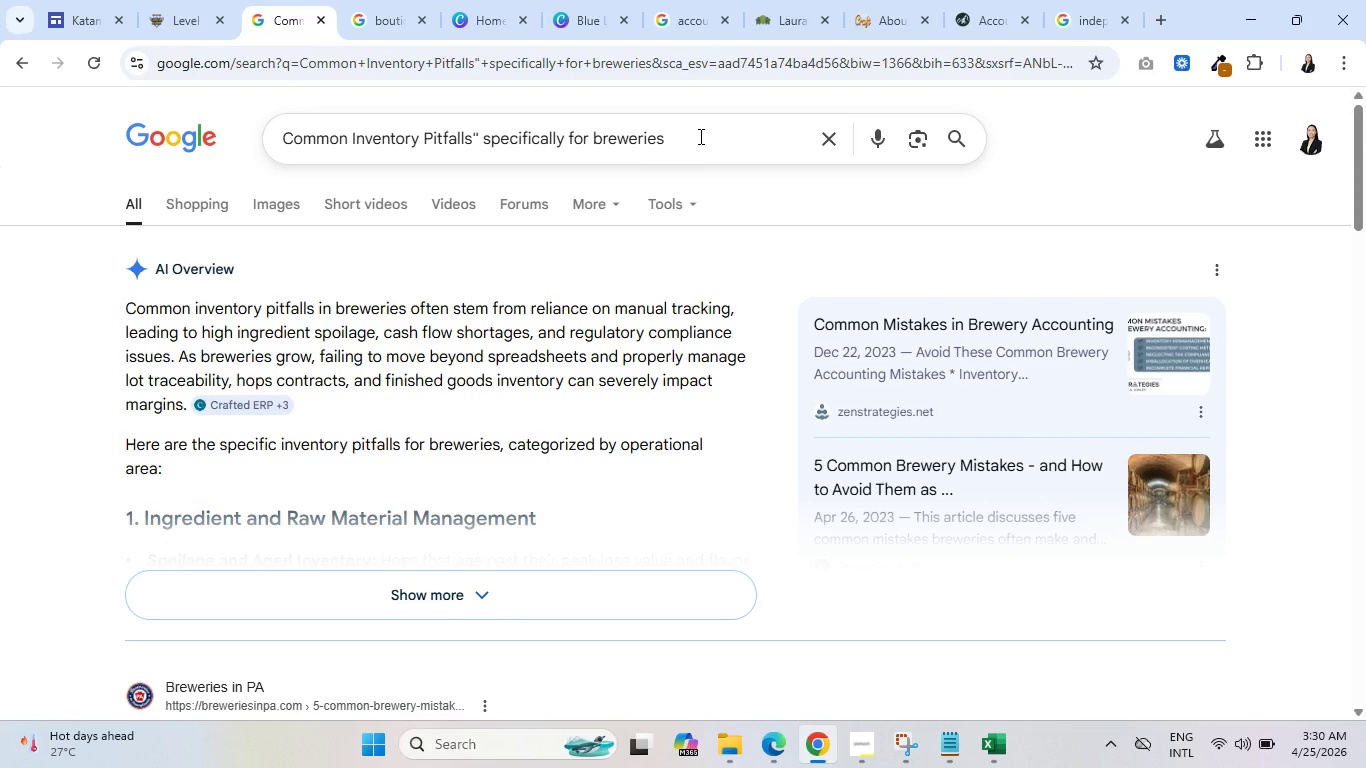 
left_click([699, 136])
 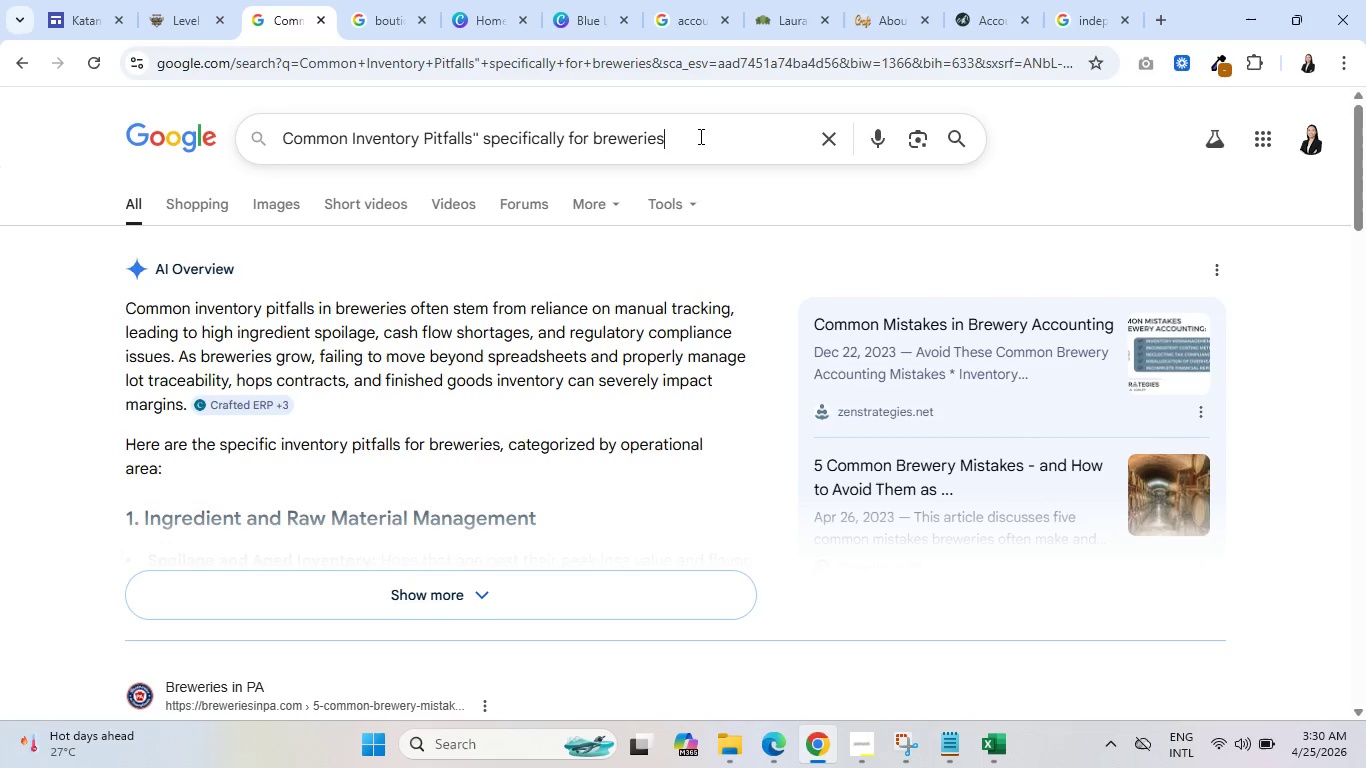 
type( for )
key(Backspace)
key(Backspace)
key(Backspace)
key(Backspace)
key(Backspace)
 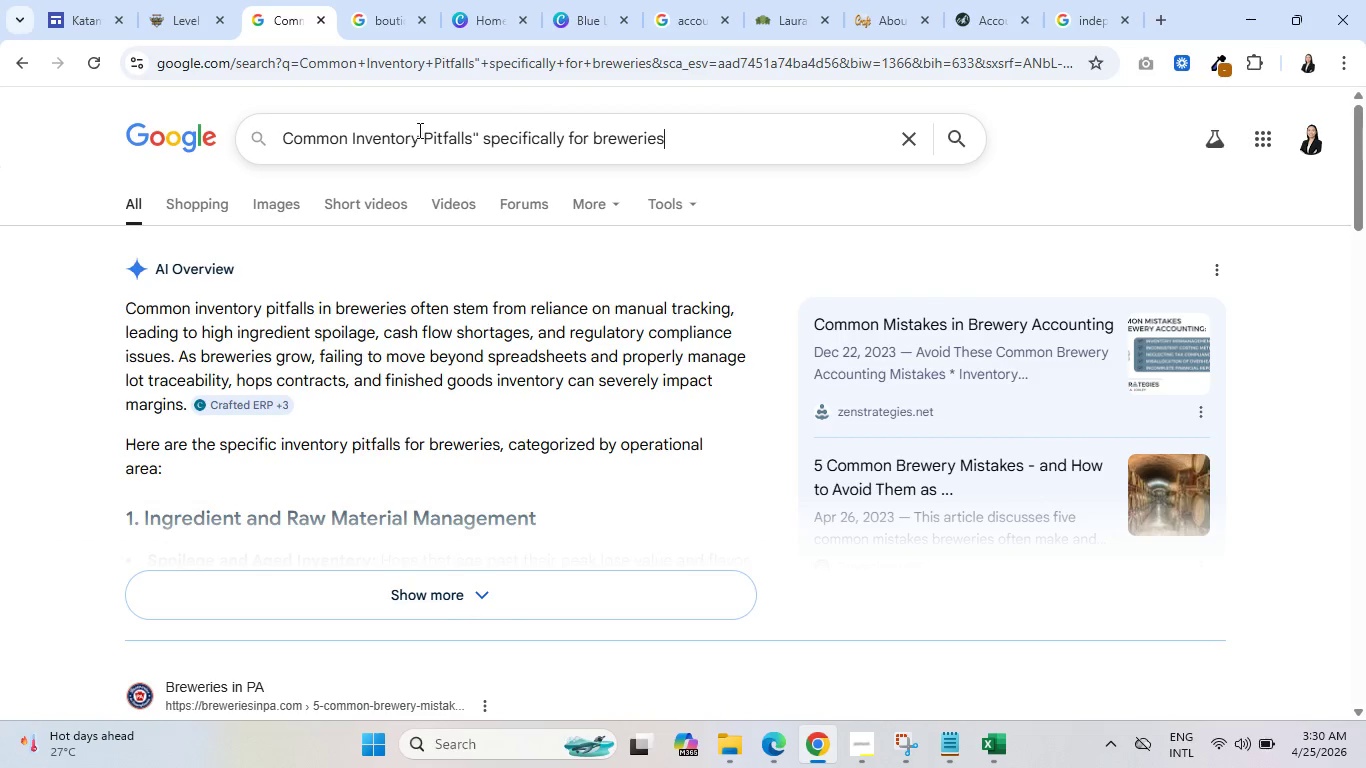 
left_click([482, 142])
 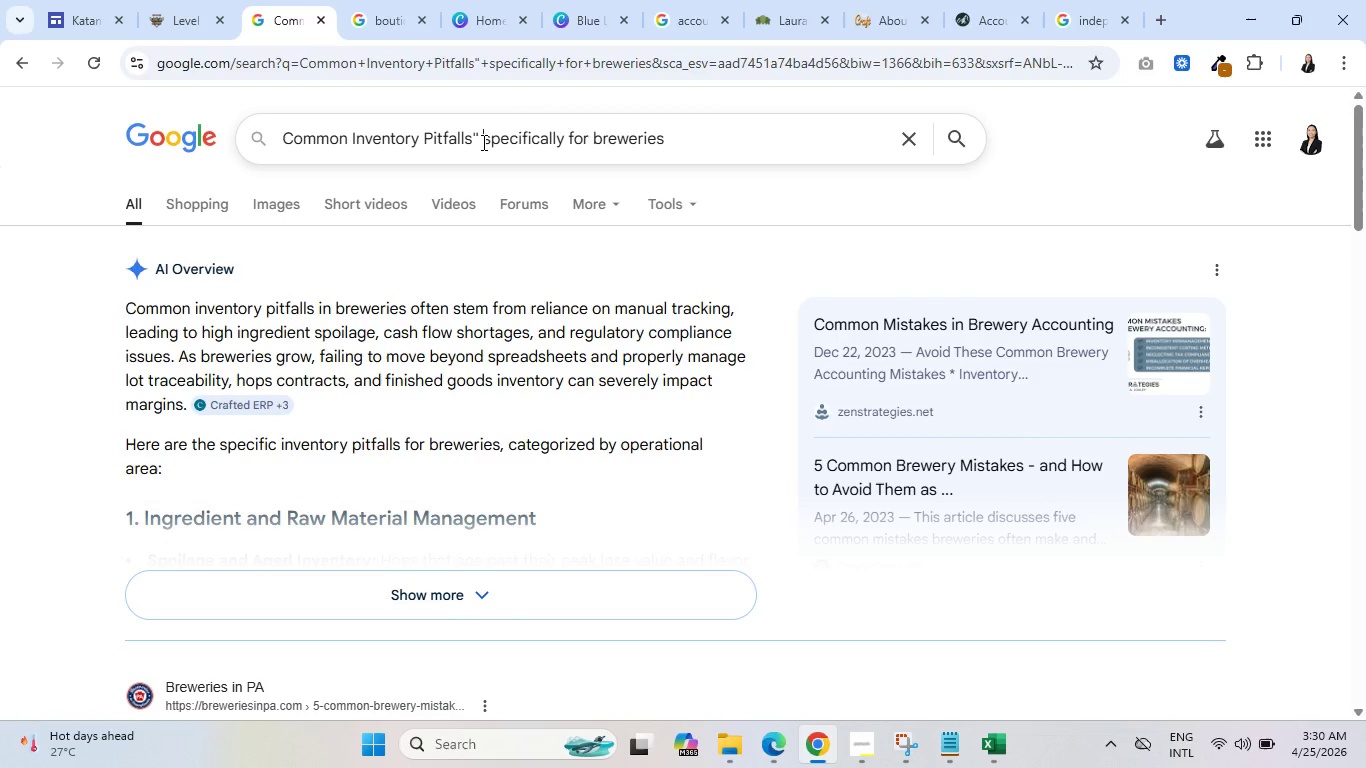 
type(accouting )
key(Backspace)
key(Backspace)
key(Backspace)
key(Backspace)
key(Backspace)
type(nting )
 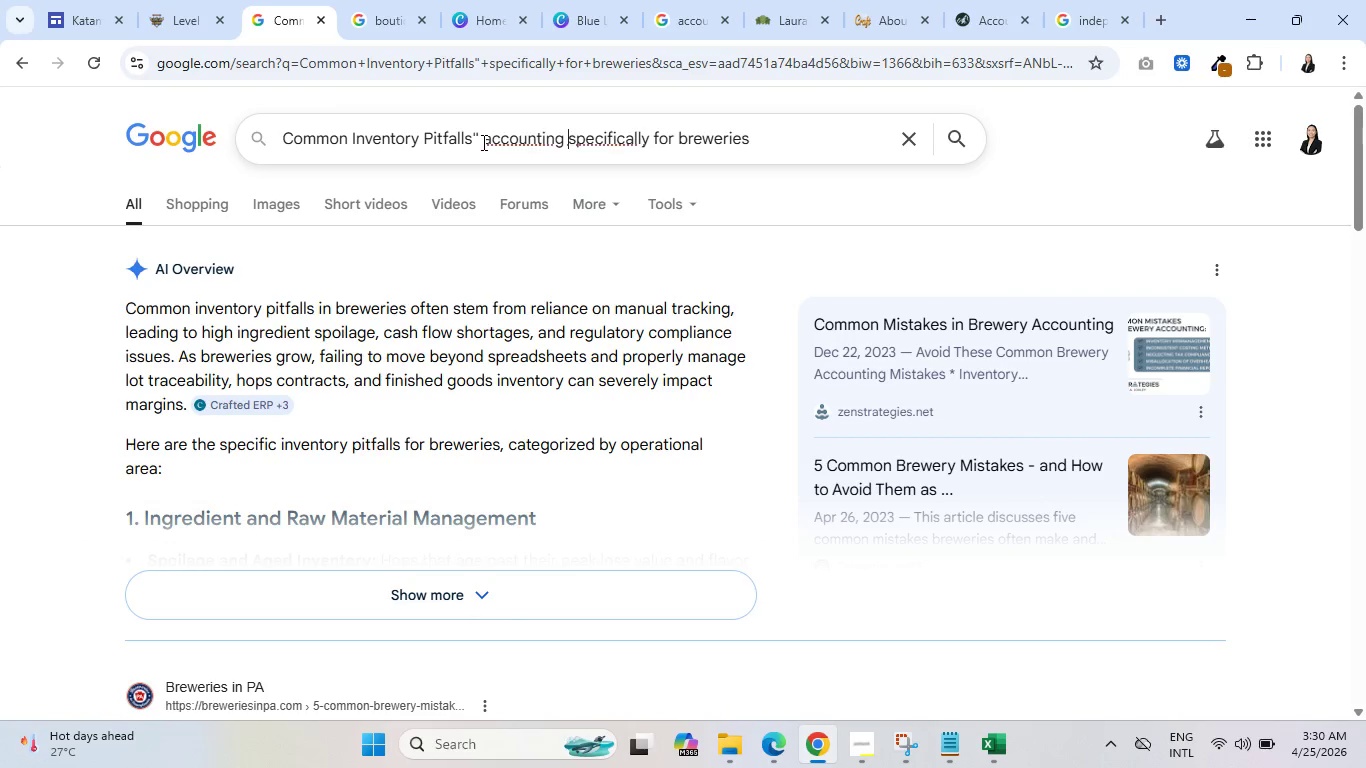 
key(Enter)
 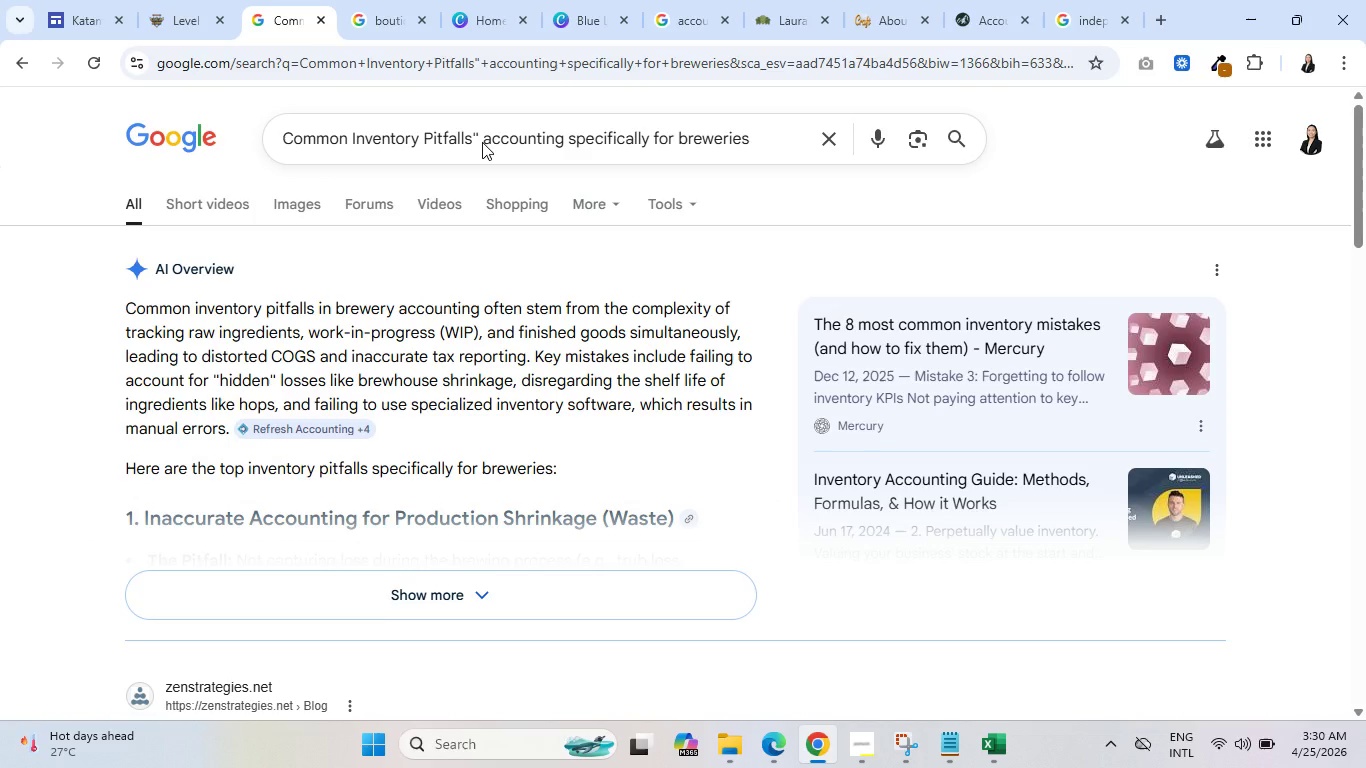 
wait(11.62)
 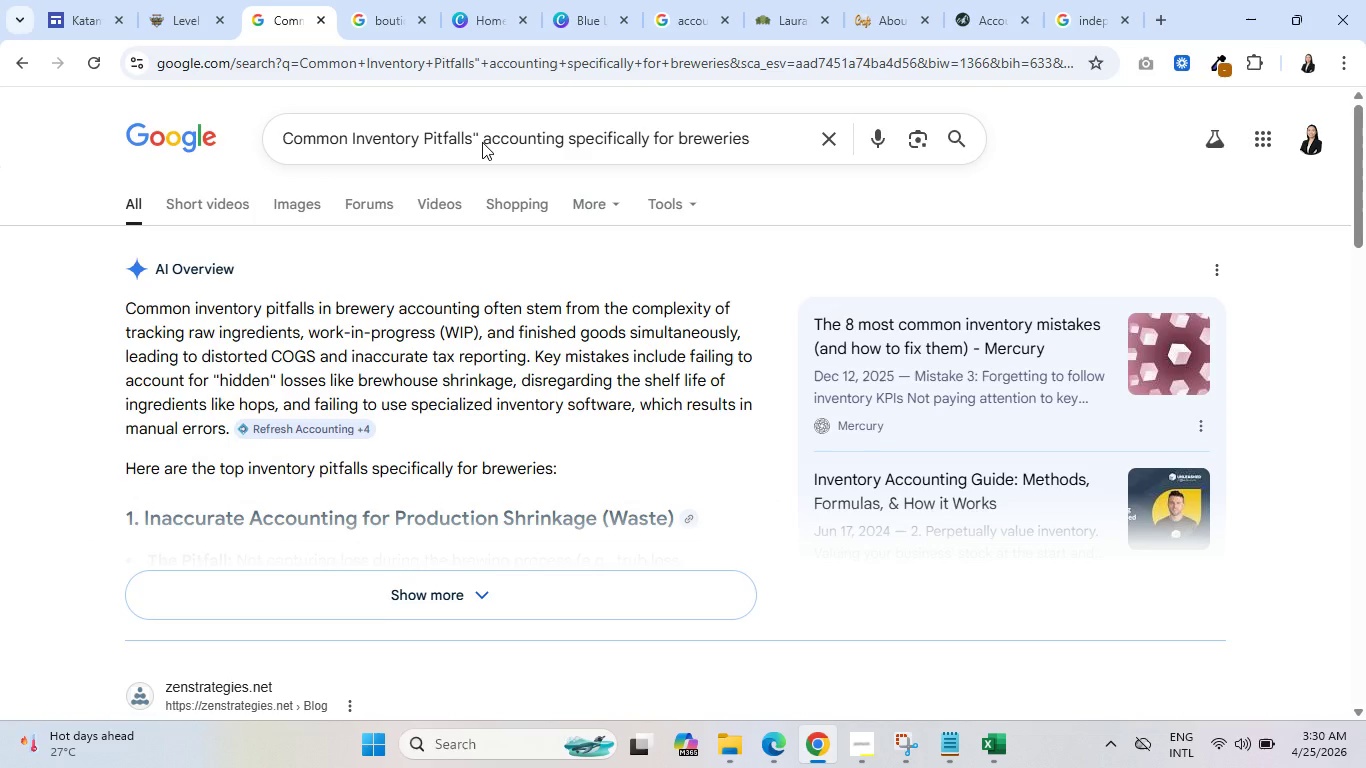 
left_click_drag(start_coordinate=[196, 468], to_coordinate=[532, 452])
 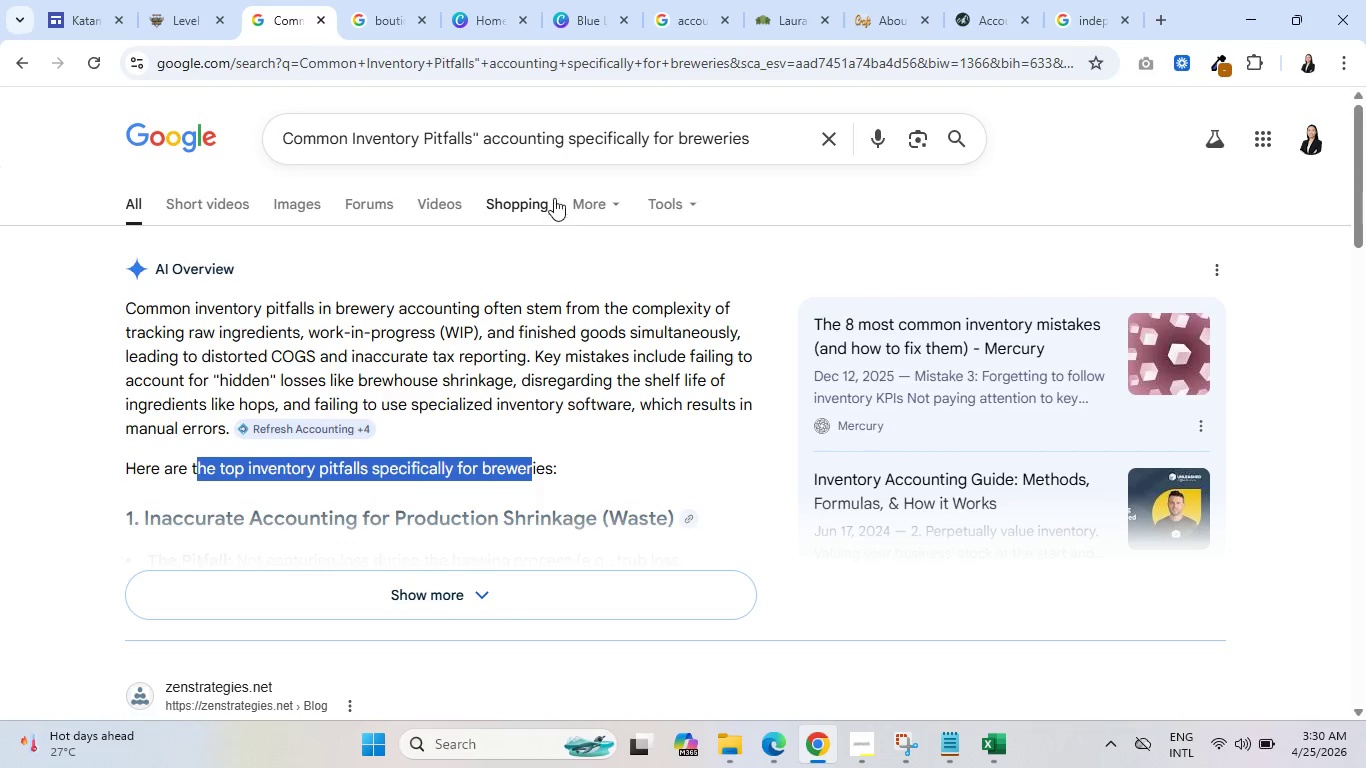 
double_click([534, 134])
 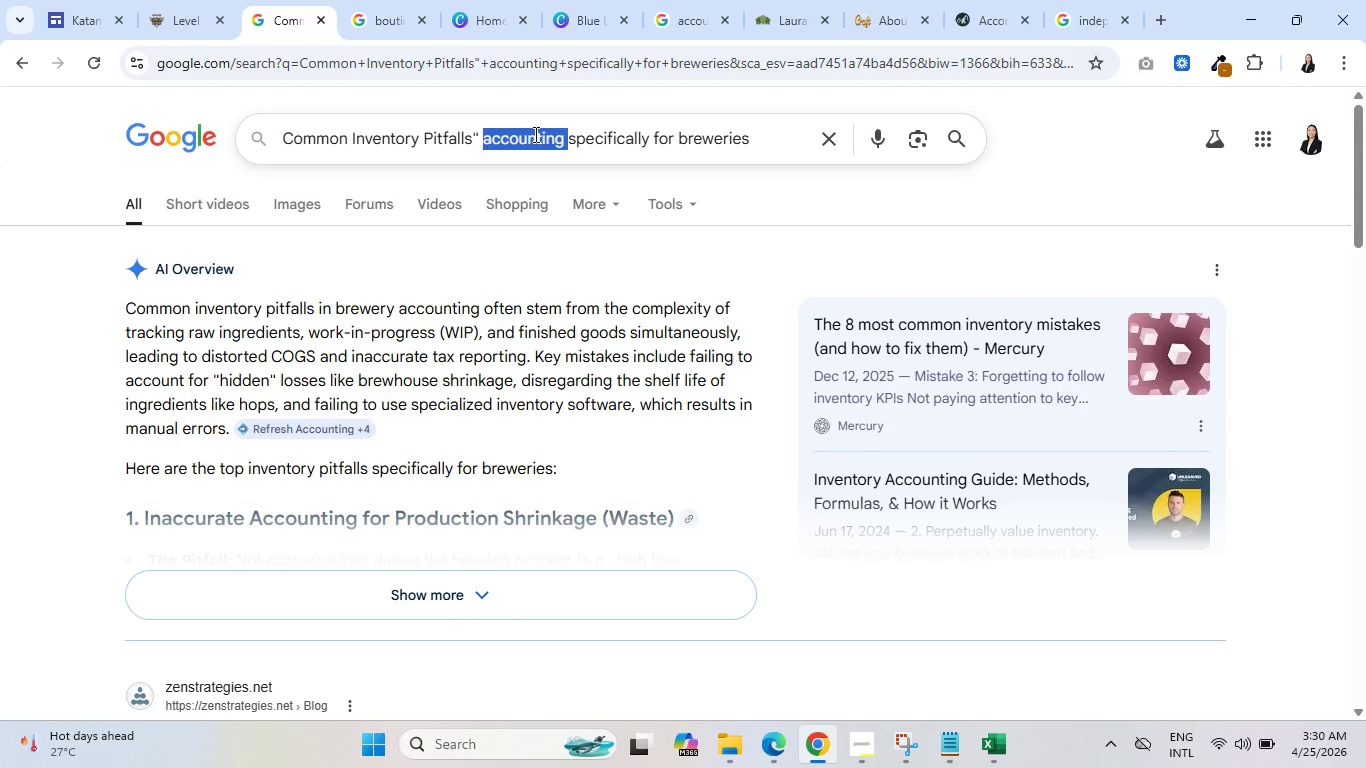 
key(Backspace)
 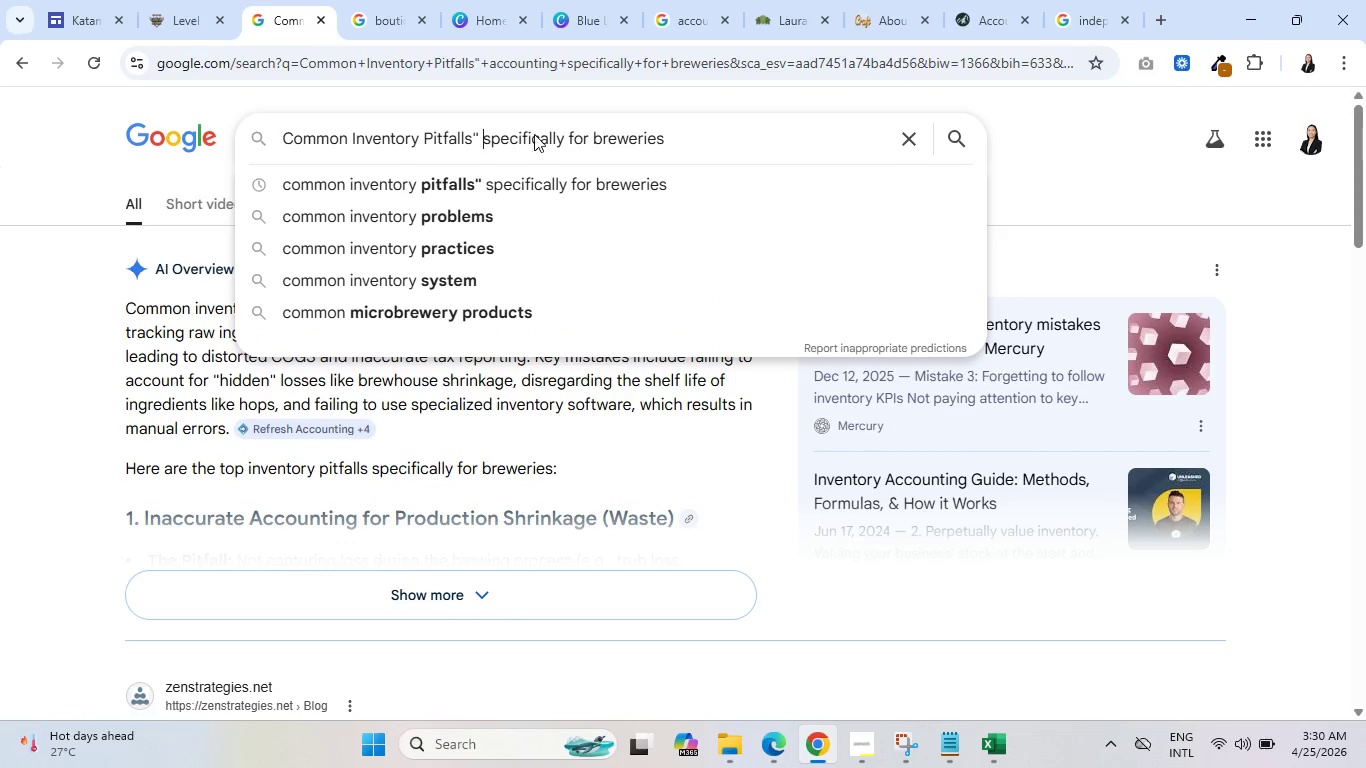 
key(Enter)
 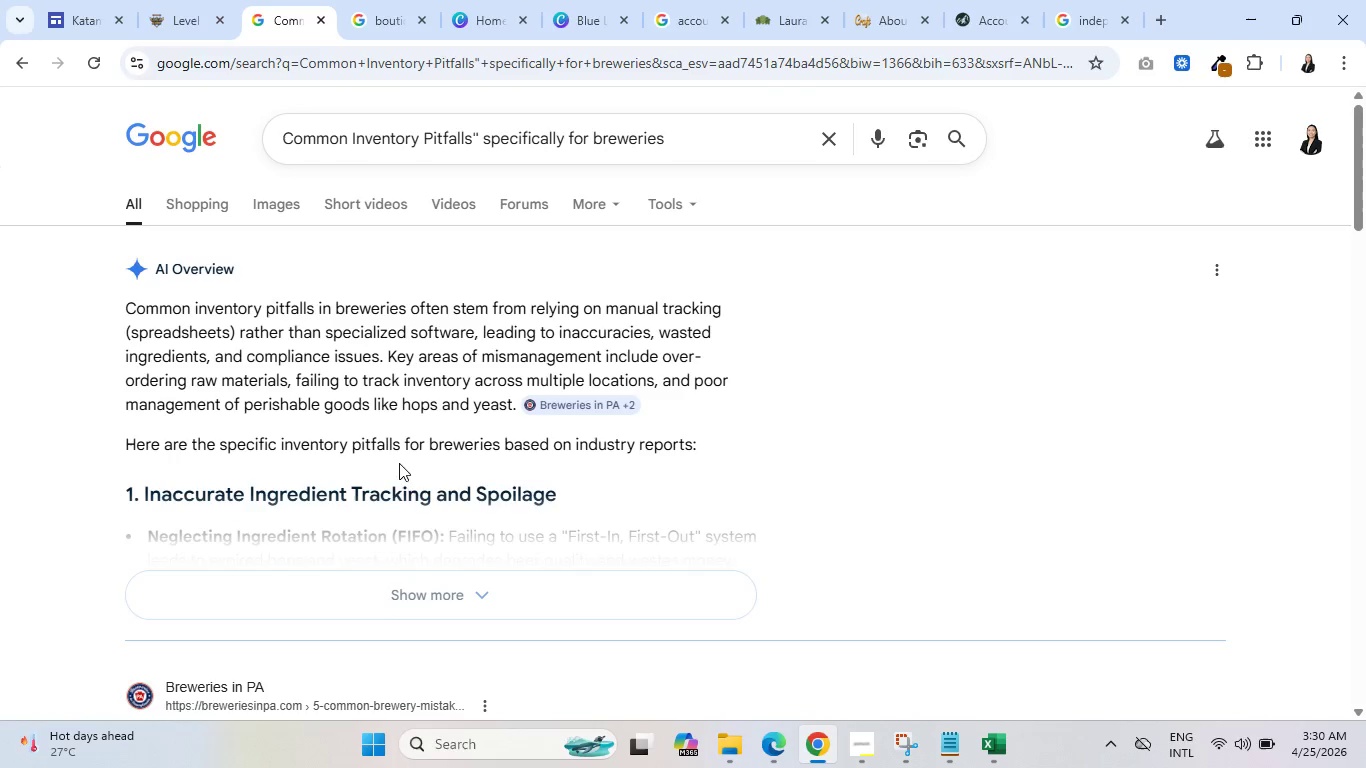 
left_click([453, 613])
 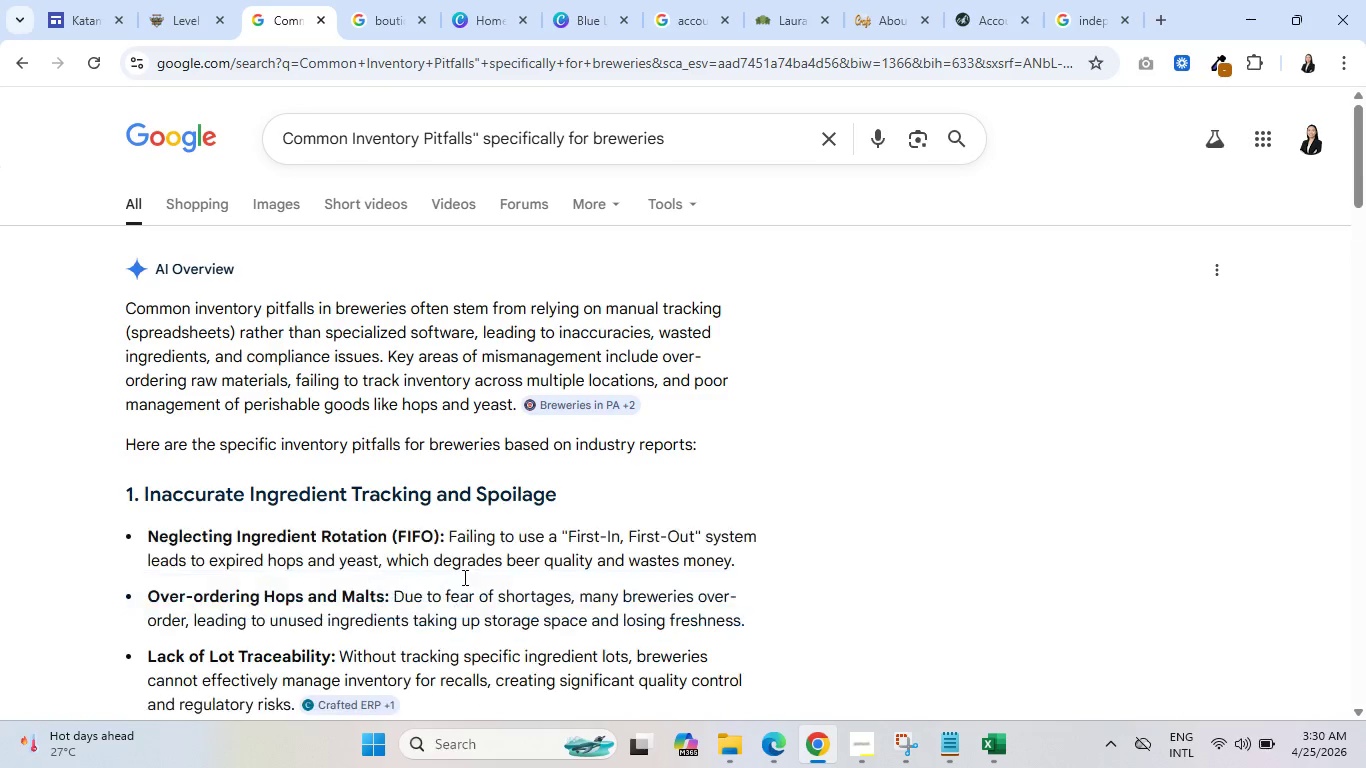 
scroll: coordinate [521, 510], scroll_direction: down, amount: 2.0
 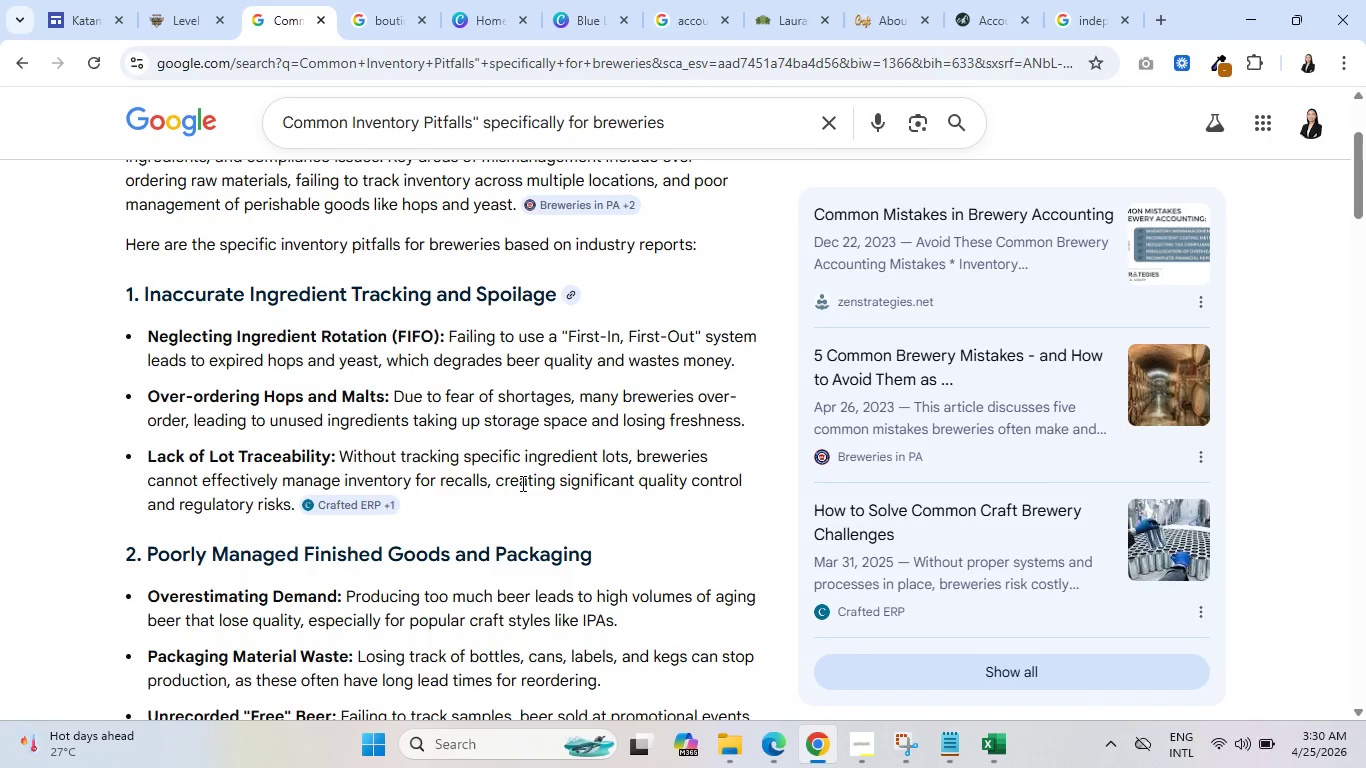 
wait(5.62)
 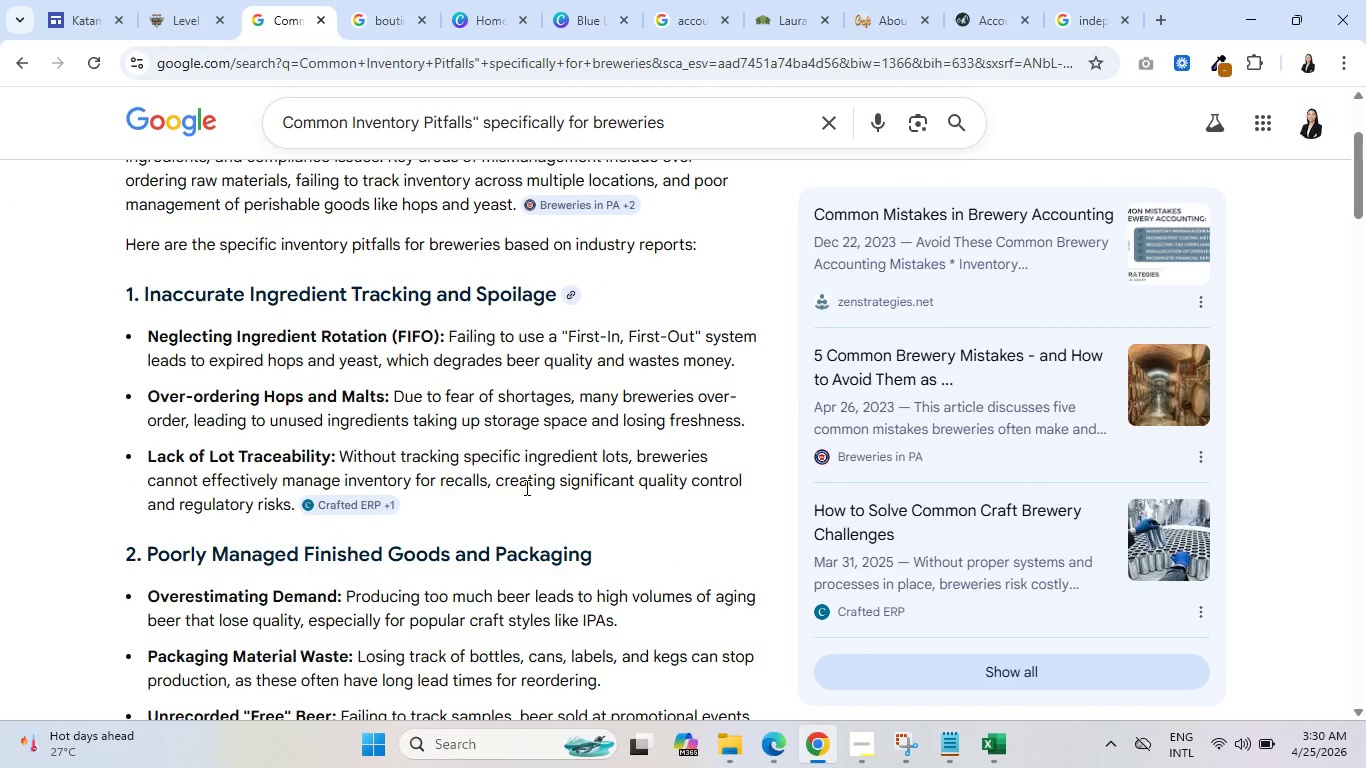 
scroll: coordinate [518, 479], scroll_direction: down, amount: 1.0
 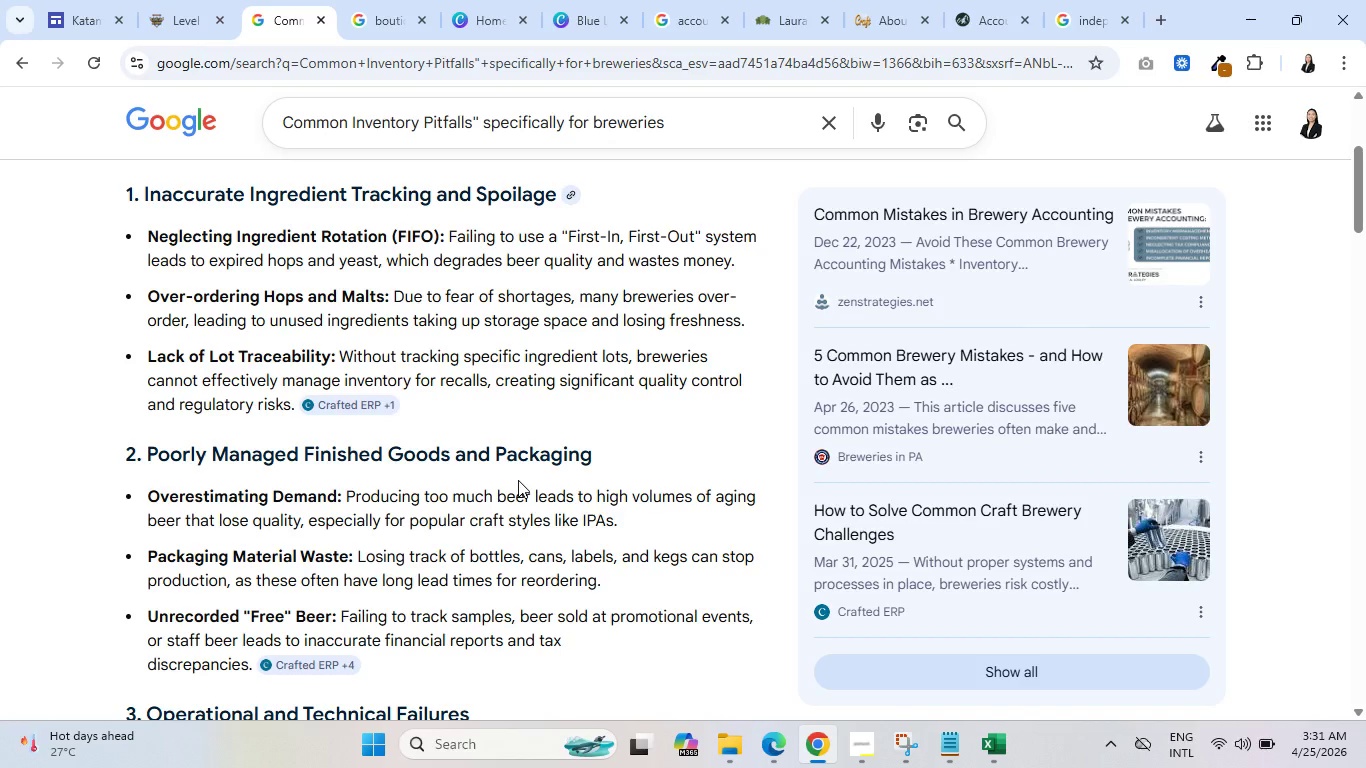 
wait(20.33)
 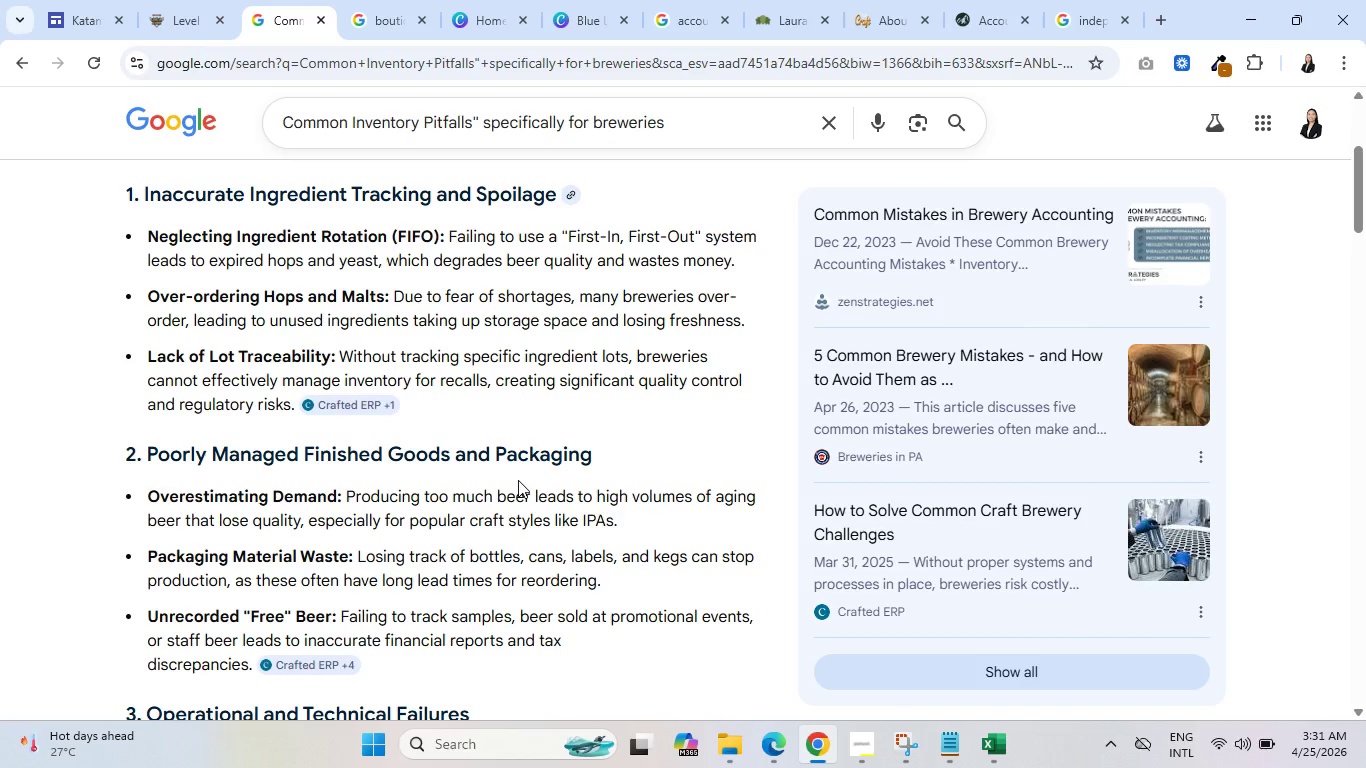 
scroll: coordinate [416, 344], scroll_direction: down, amount: 3.0
 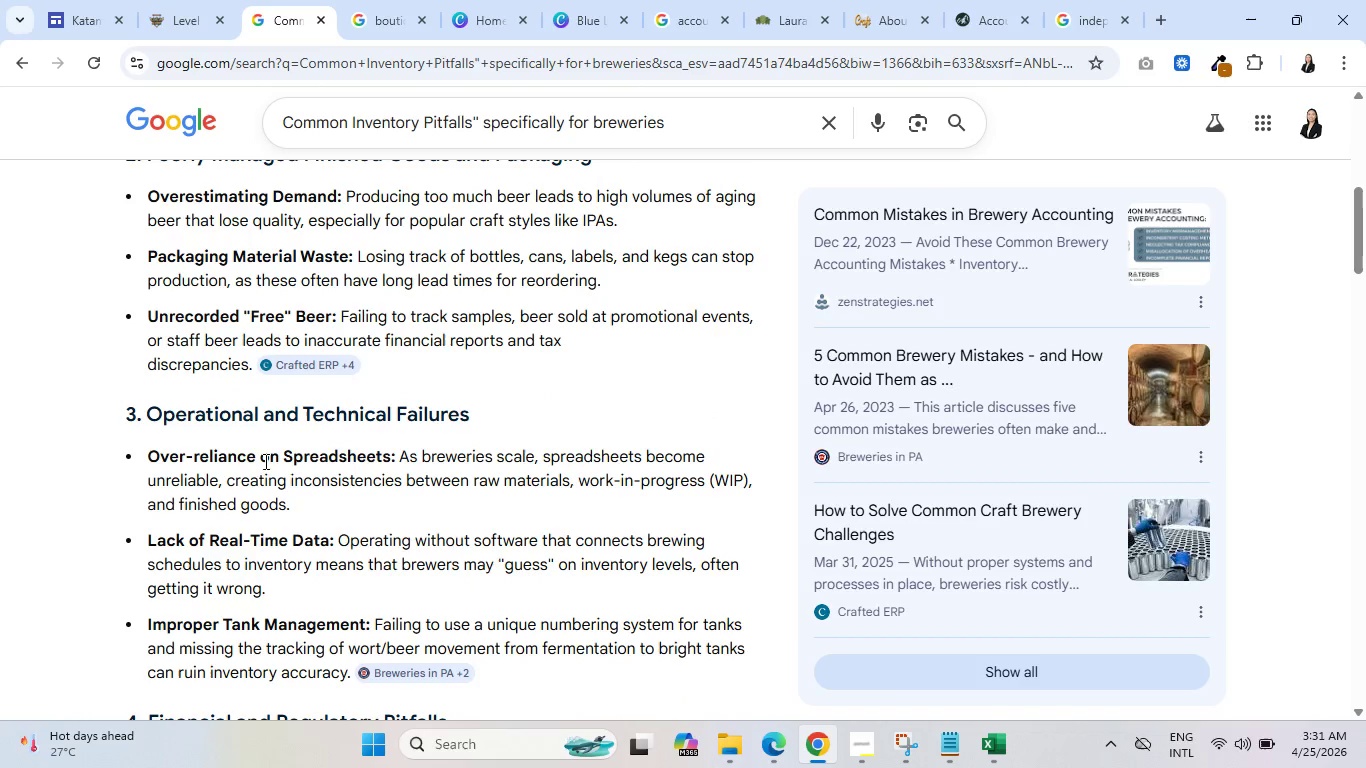 
wait(5.78)
 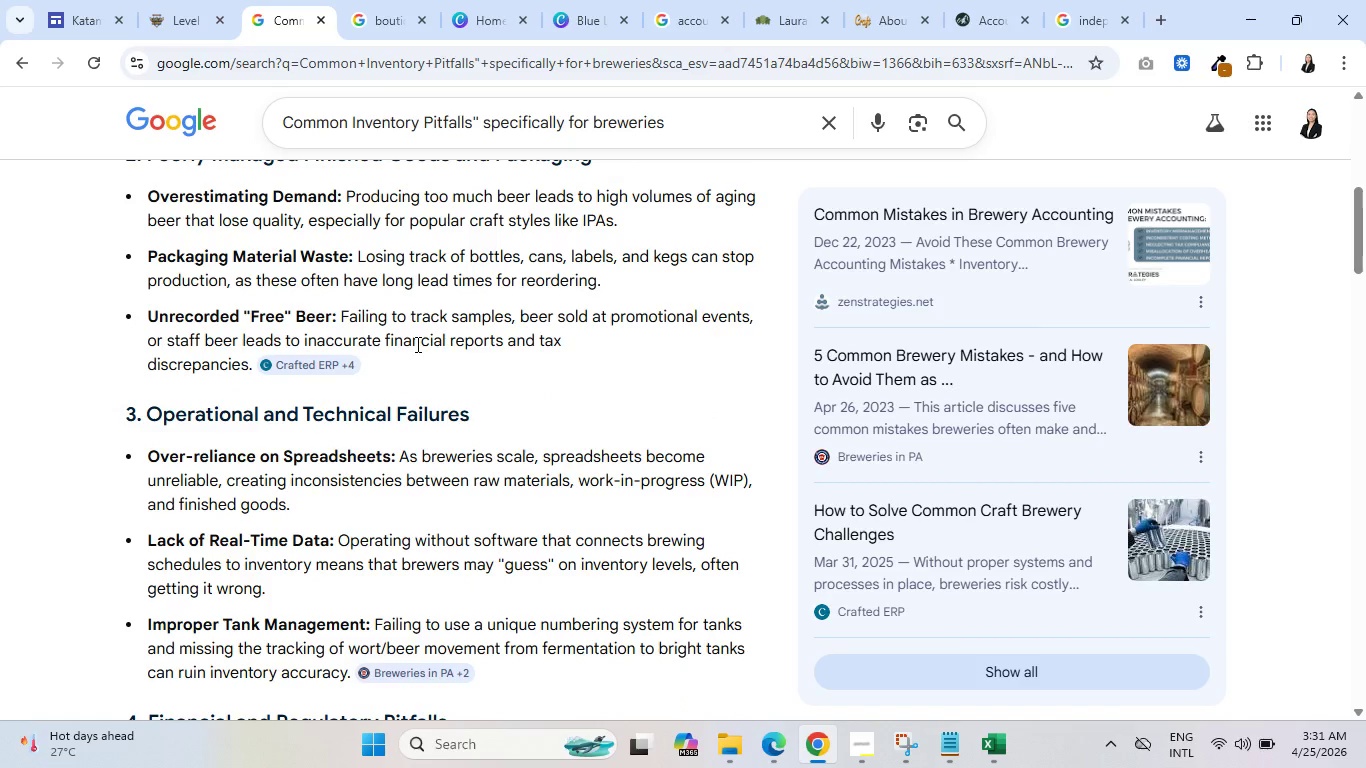 
scroll: coordinate [344, 523], scroll_direction: down, amount: 7.0
 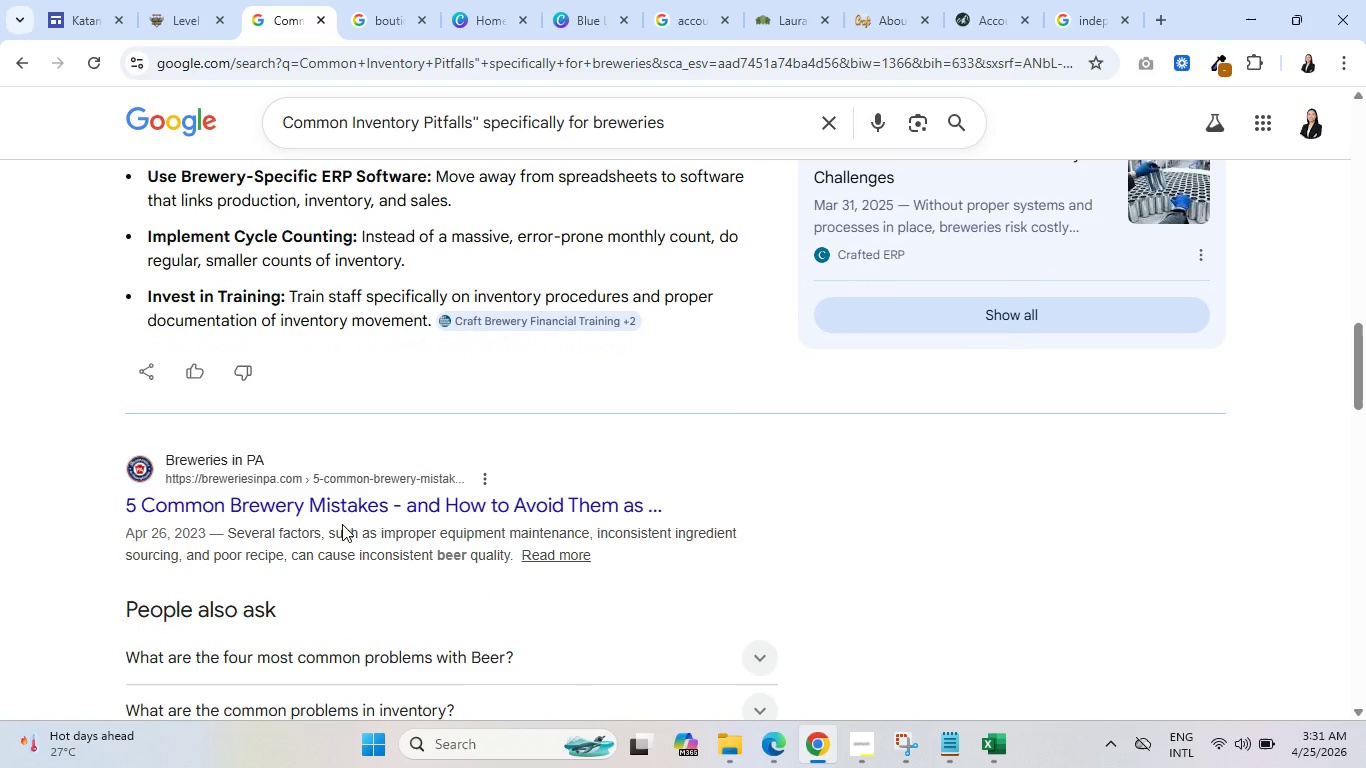 
scroll: coordinate [341, 523], scroll_direction: down, amount: 2.0
 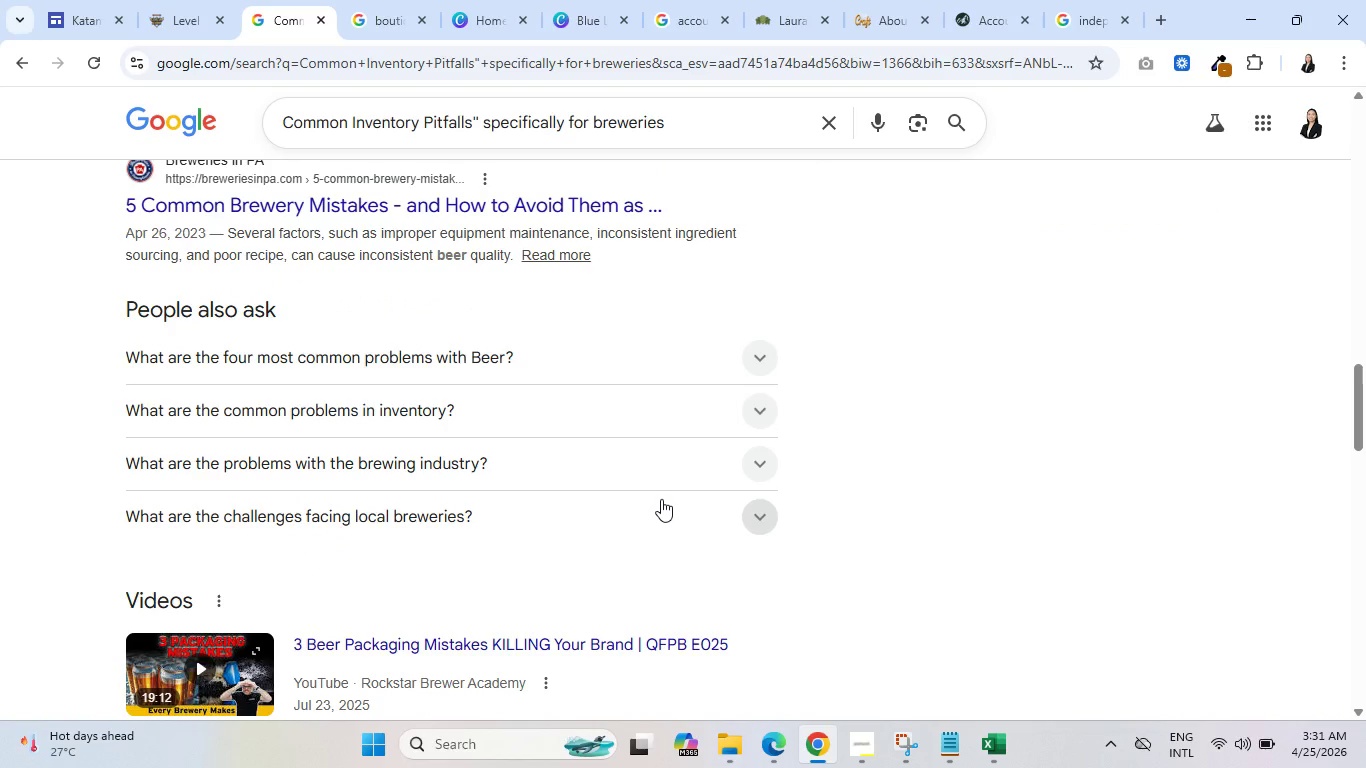 
left_click([755, 462])
 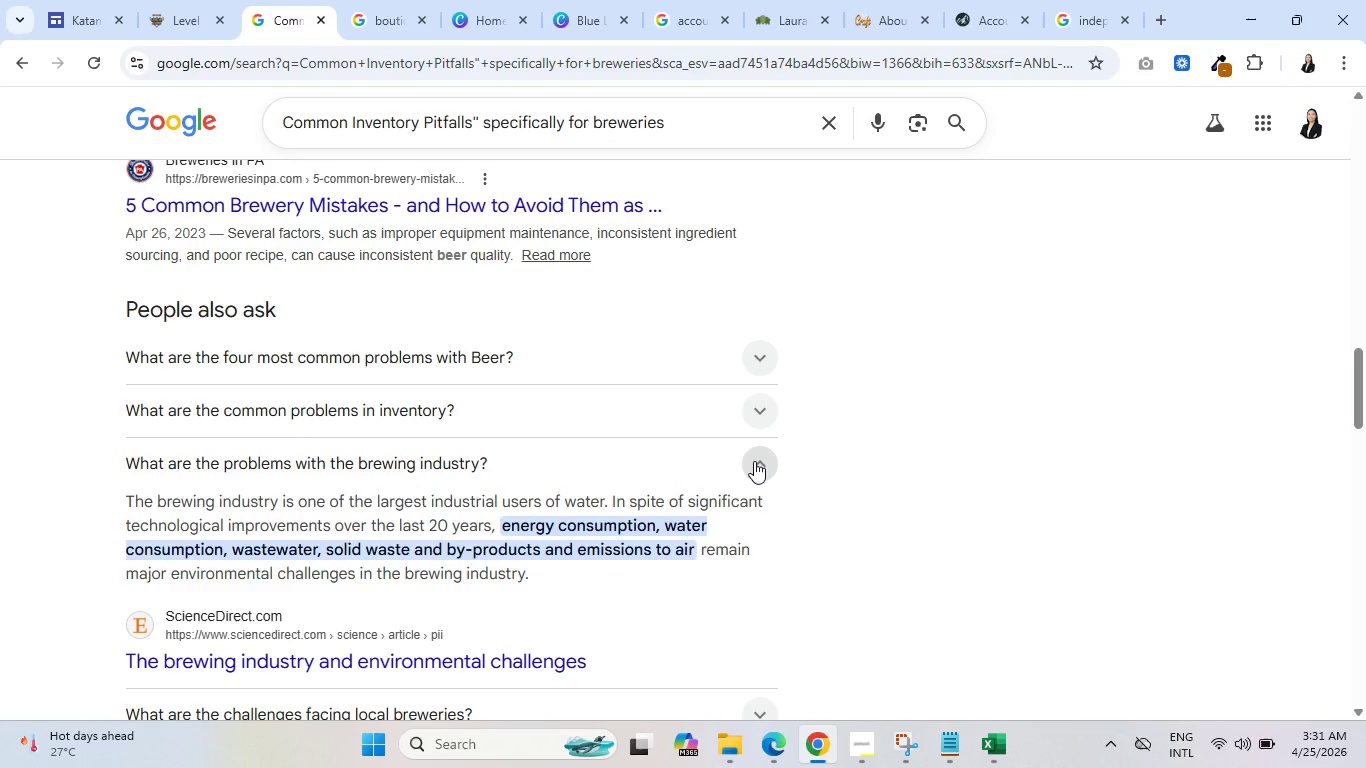 
left_click([754, 461])
 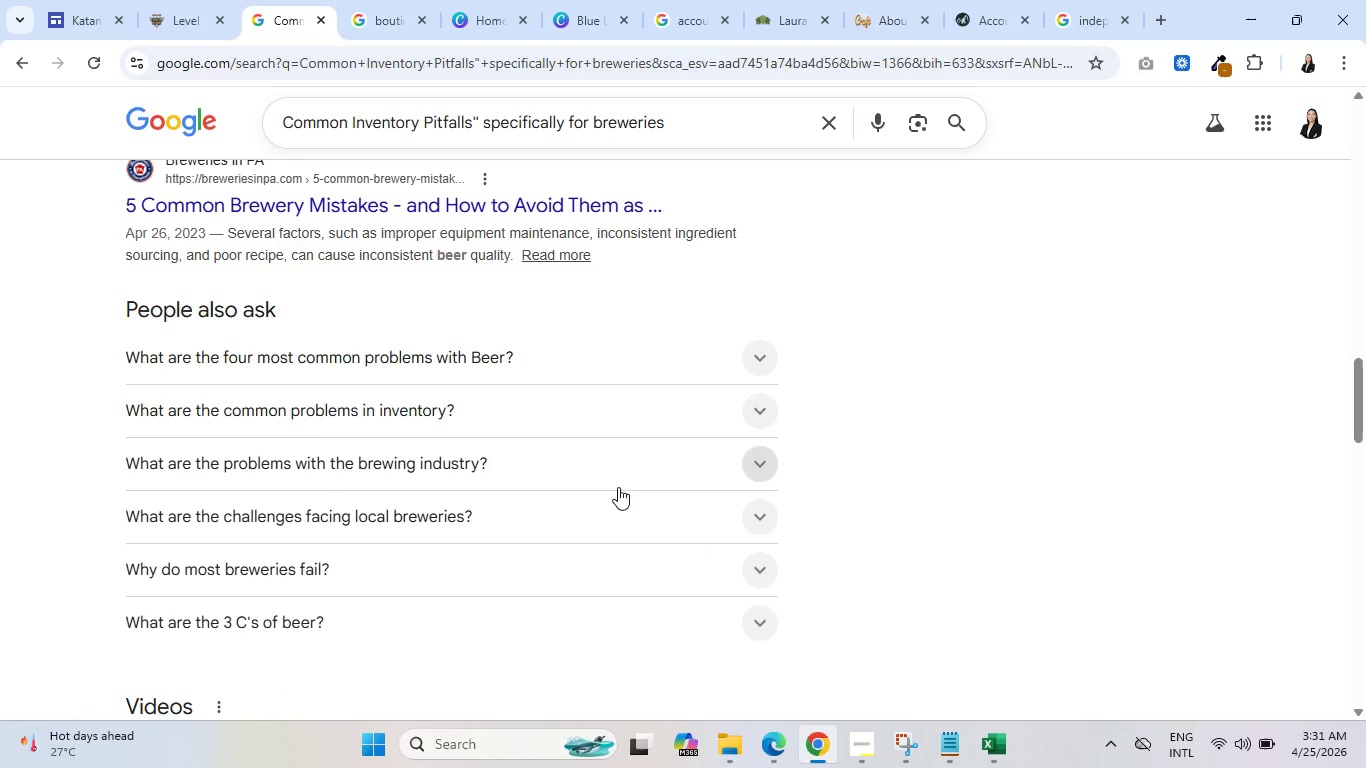 
wait(6.64)
 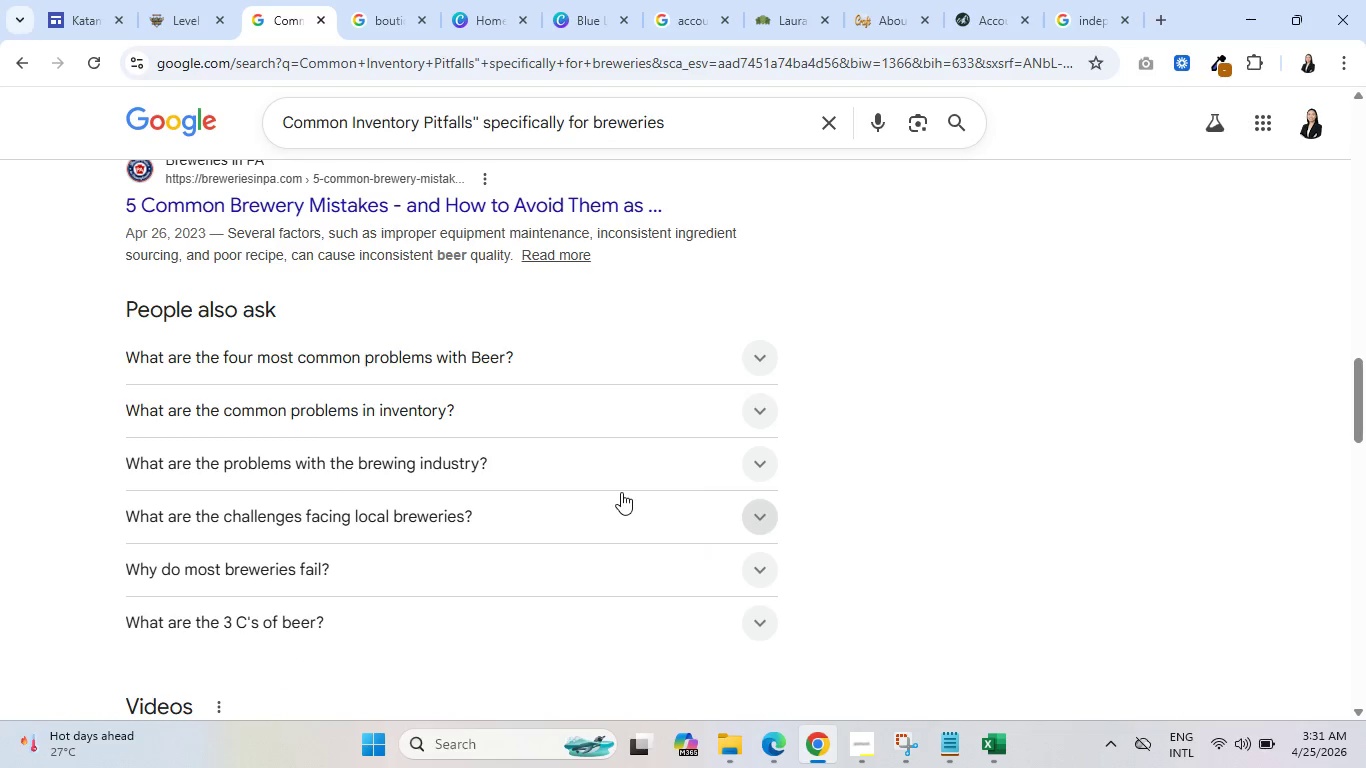 
left_click([283, 123])
 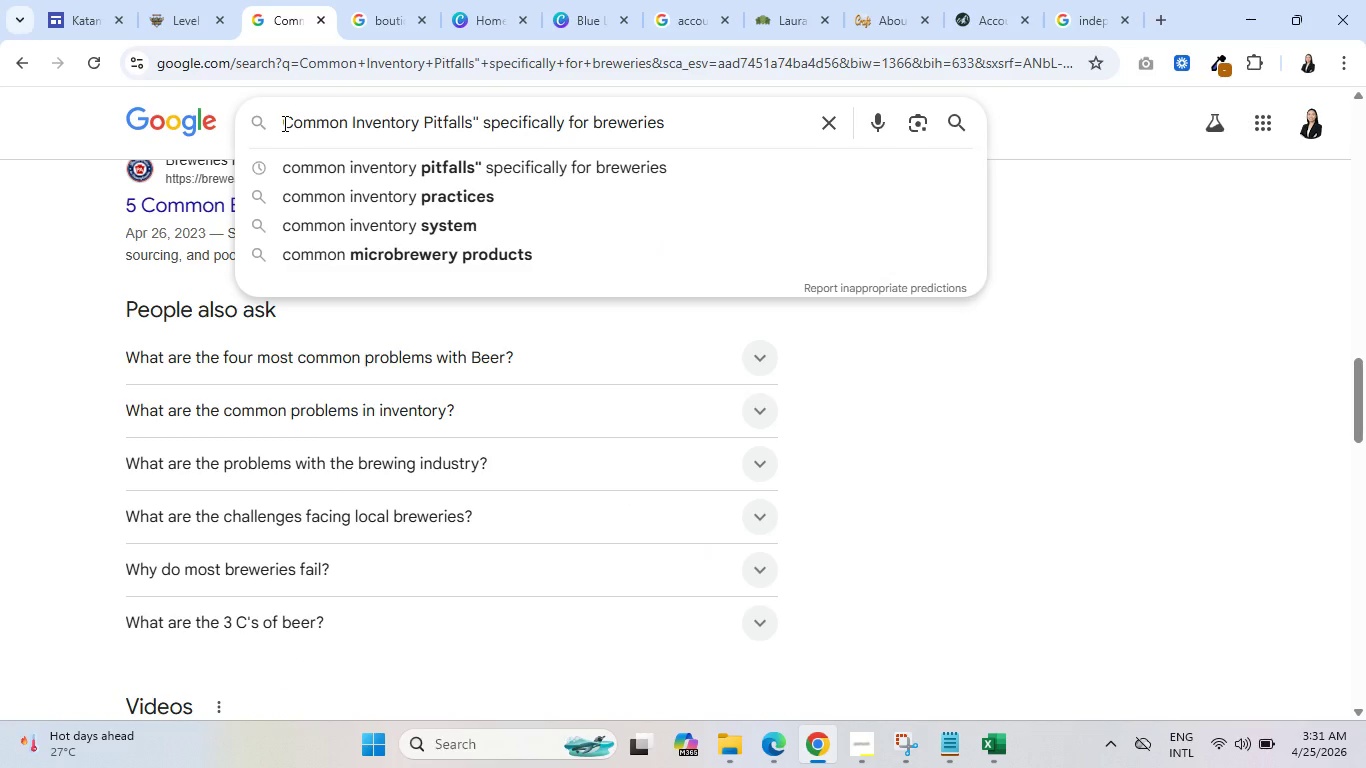 
key(Shift+Quote)
 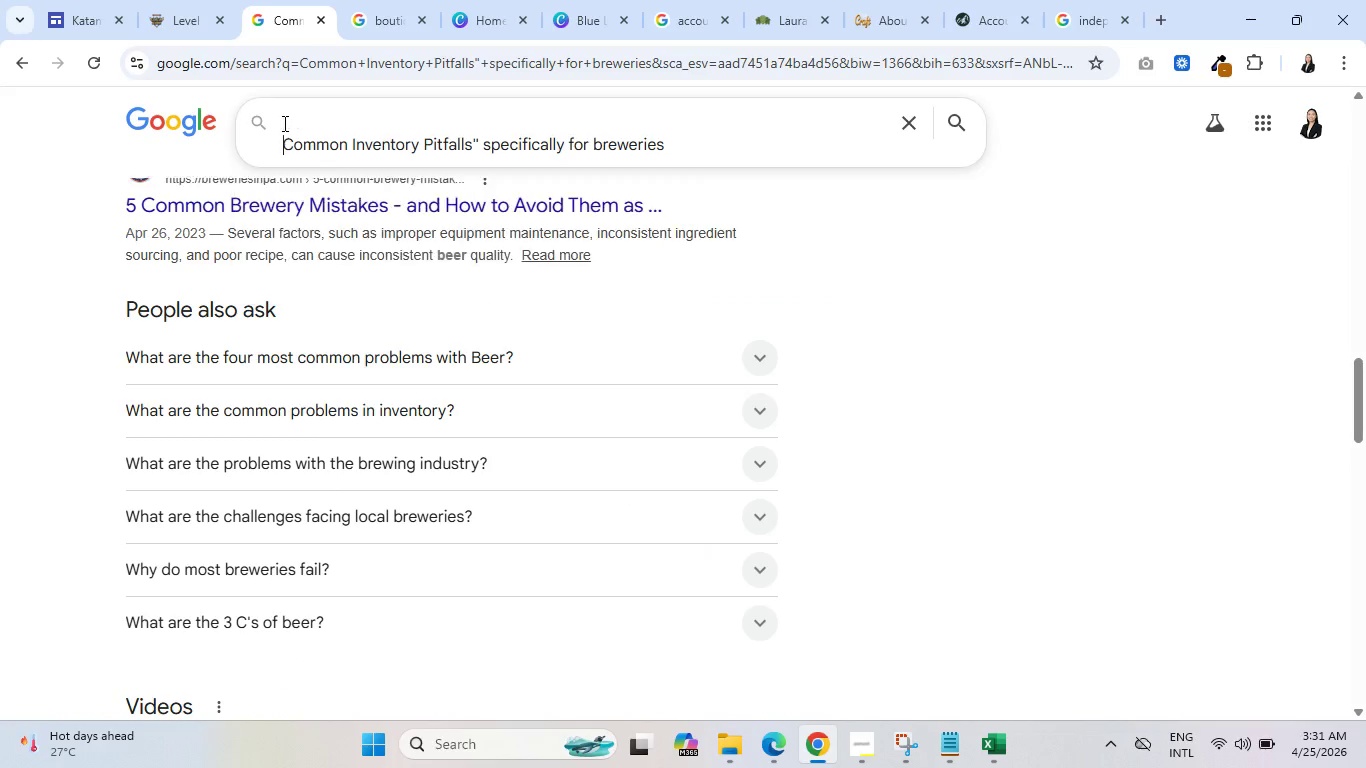 
key(Enter)
 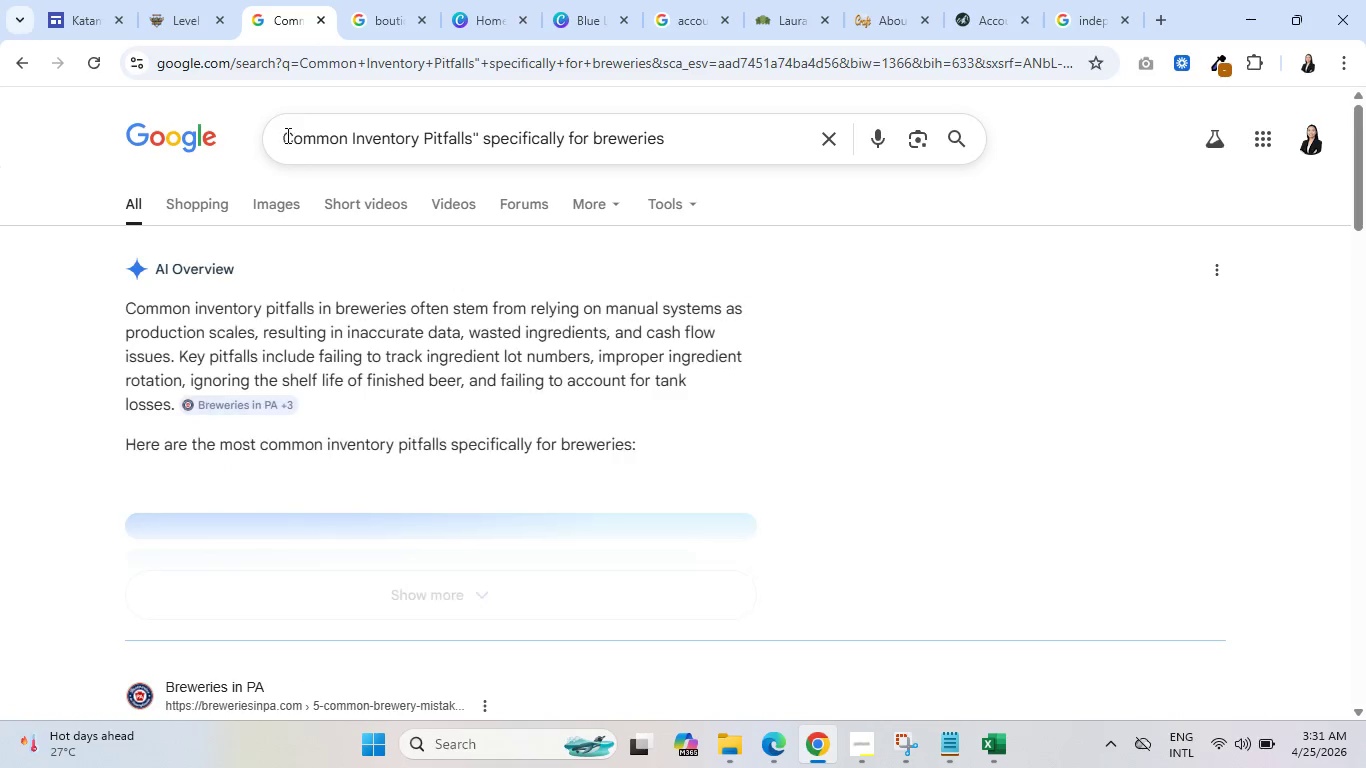 
double_click([284, 136])
 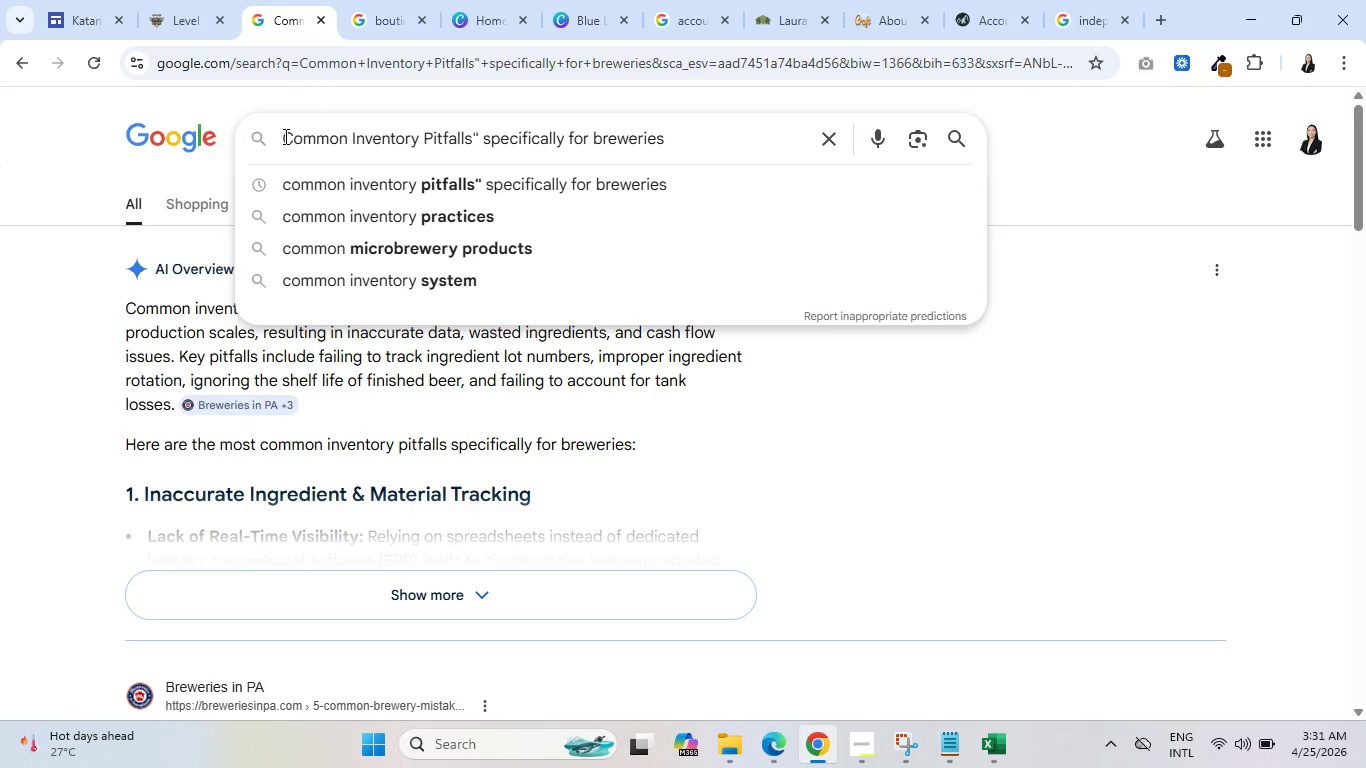 
key(Shift+Quote)
 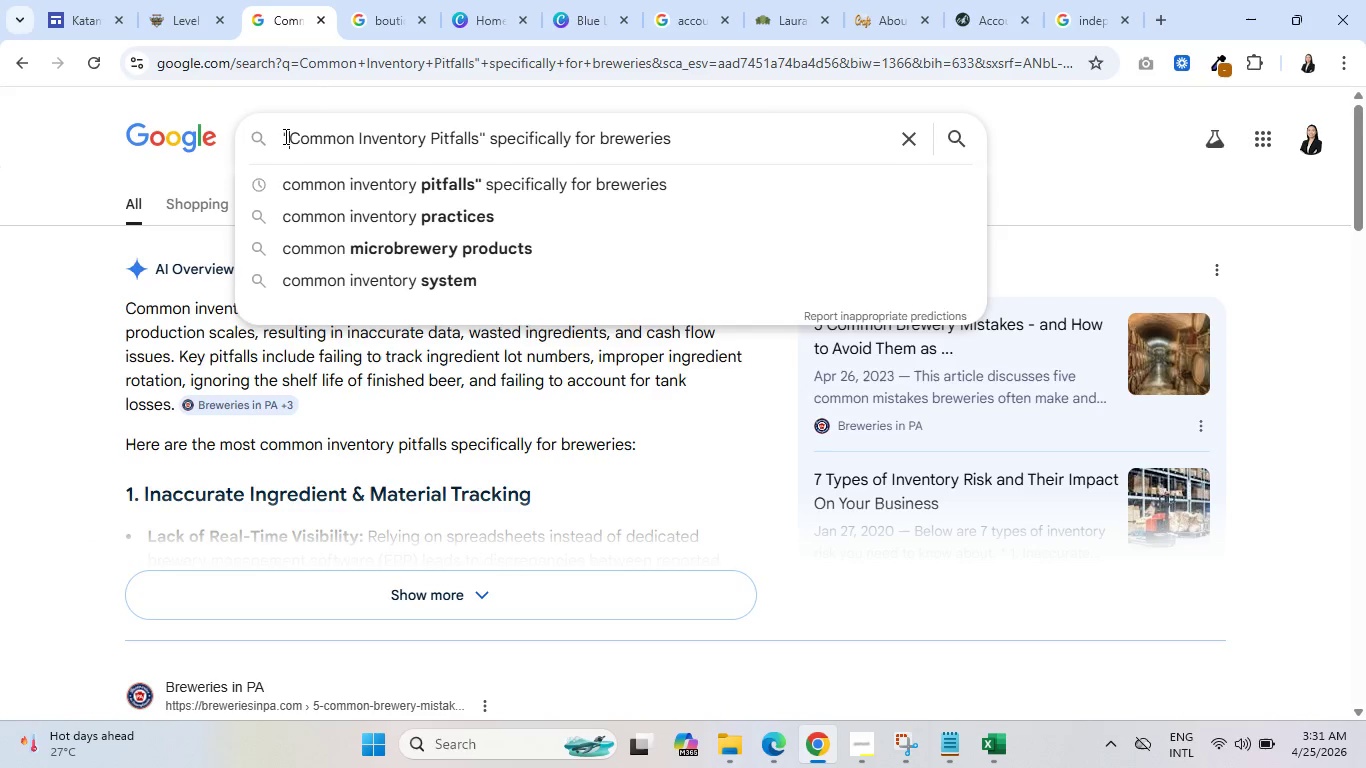 
key(Space)
 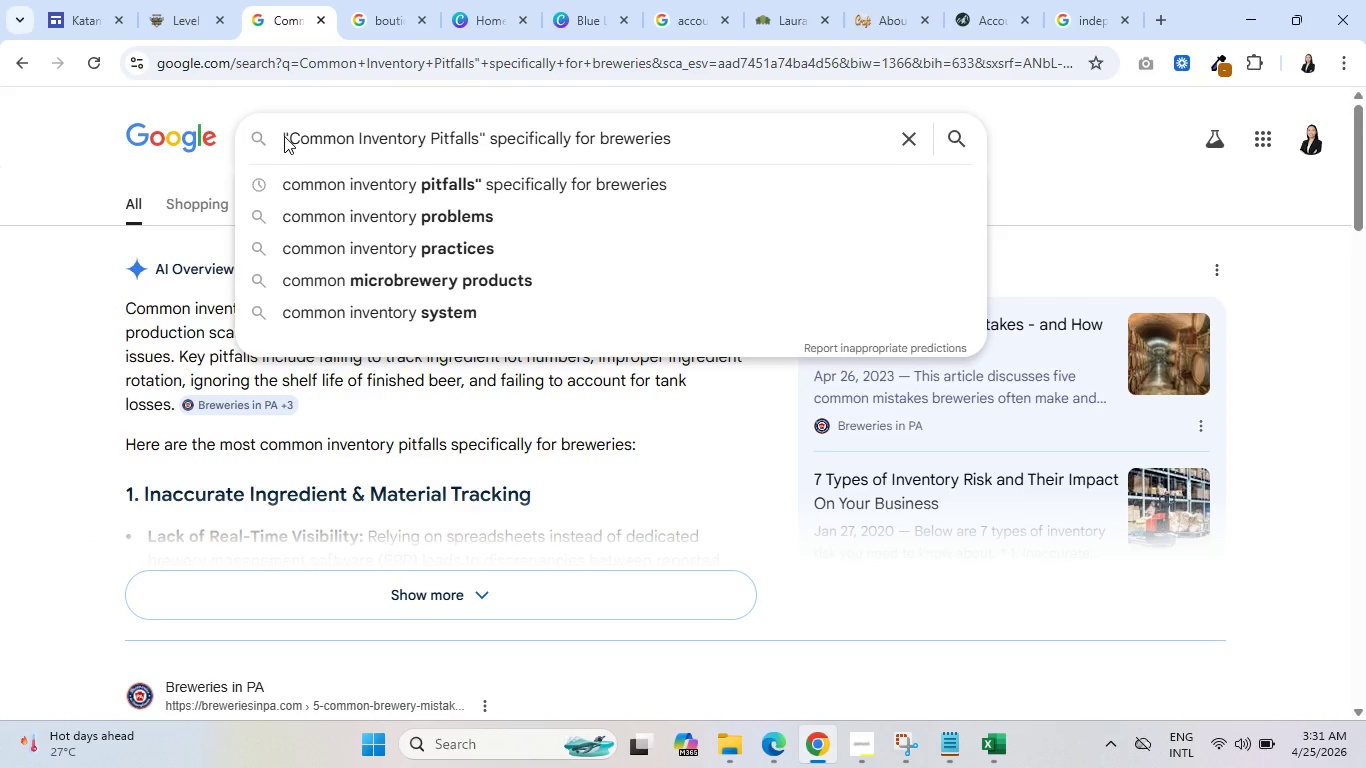 
key(Enter)
 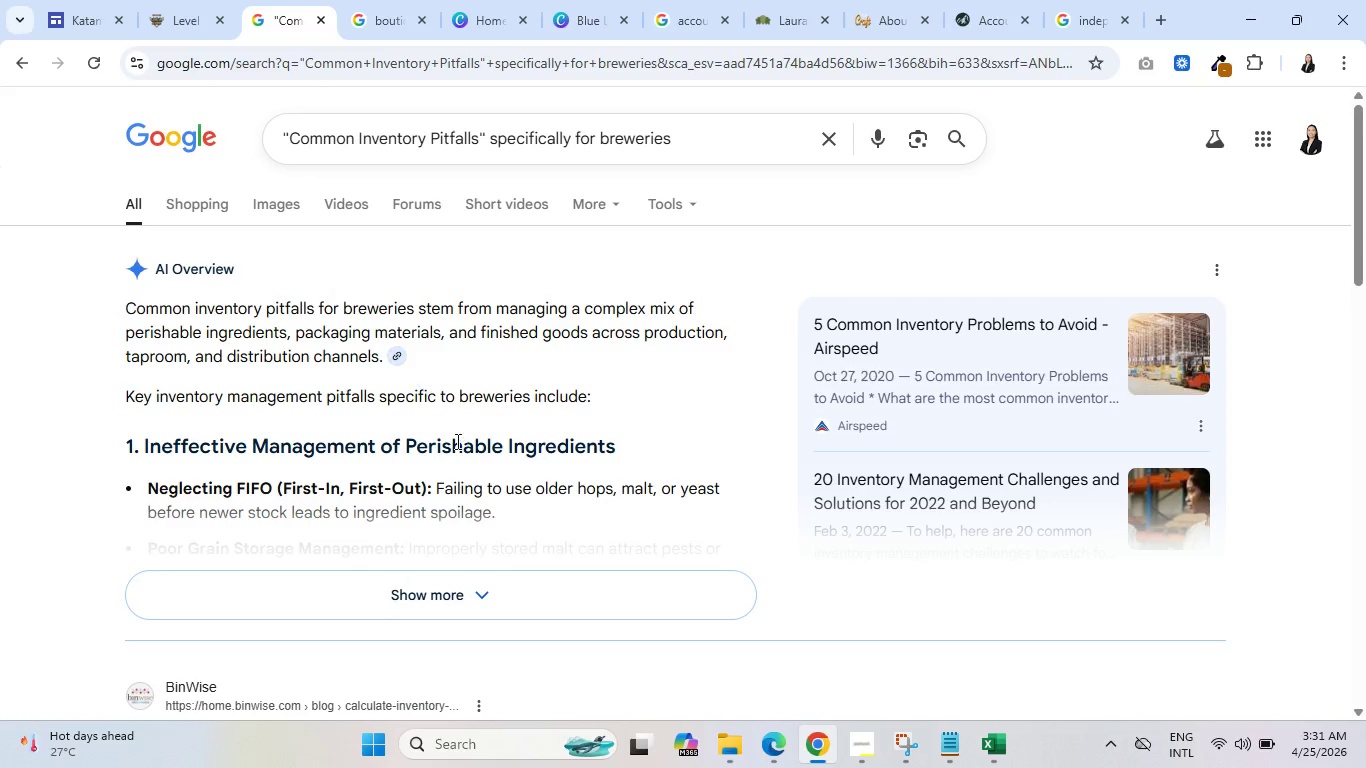 
left_click([453, 597])
 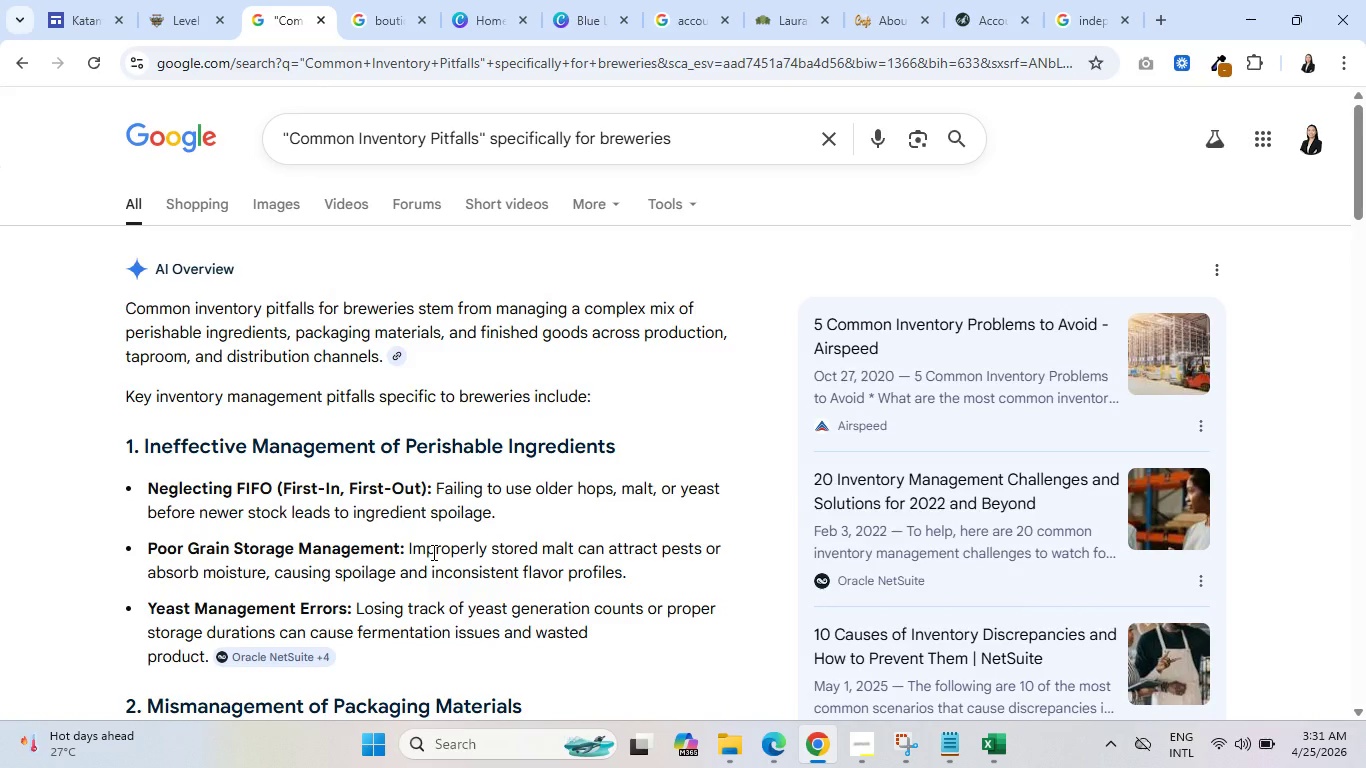 
scroll: coordinate [429, 553], scroll_direction: down, amount: 2.0
 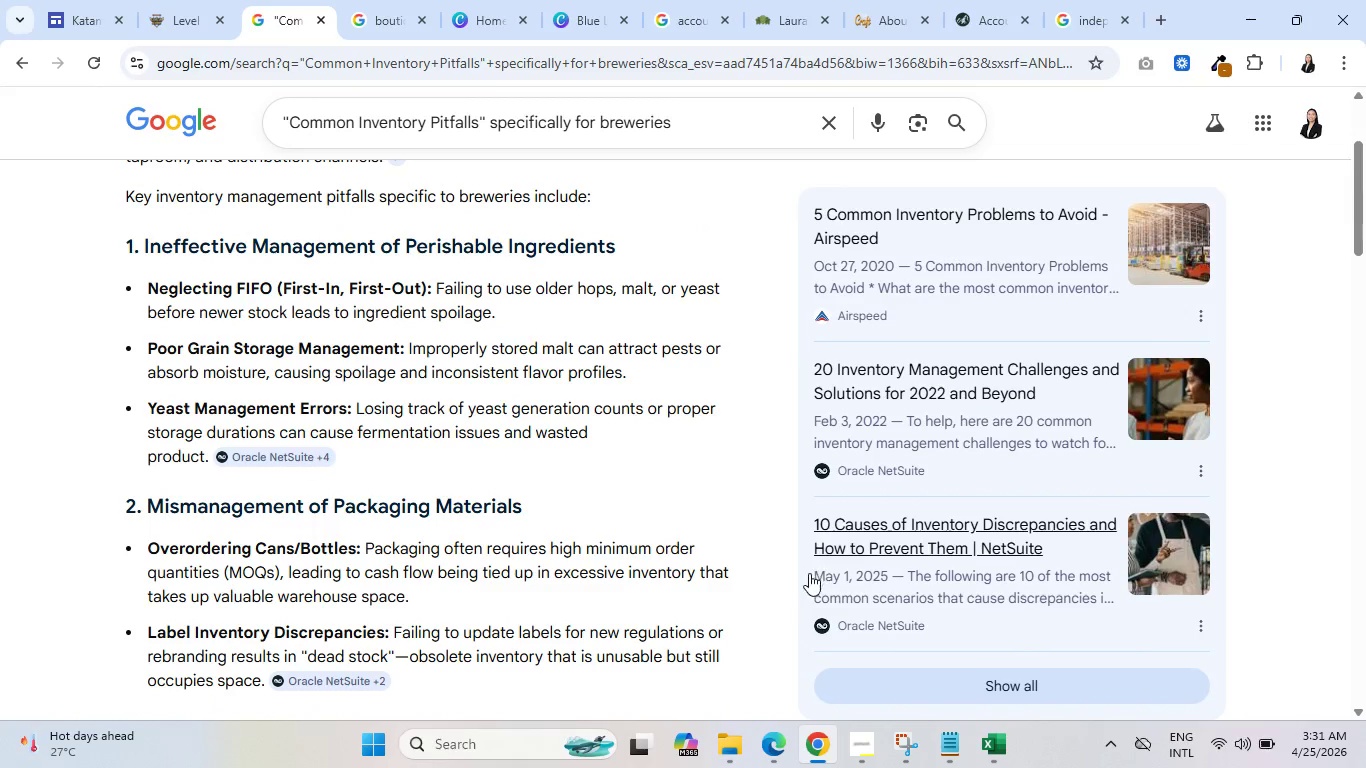 
left_click([861, 759])